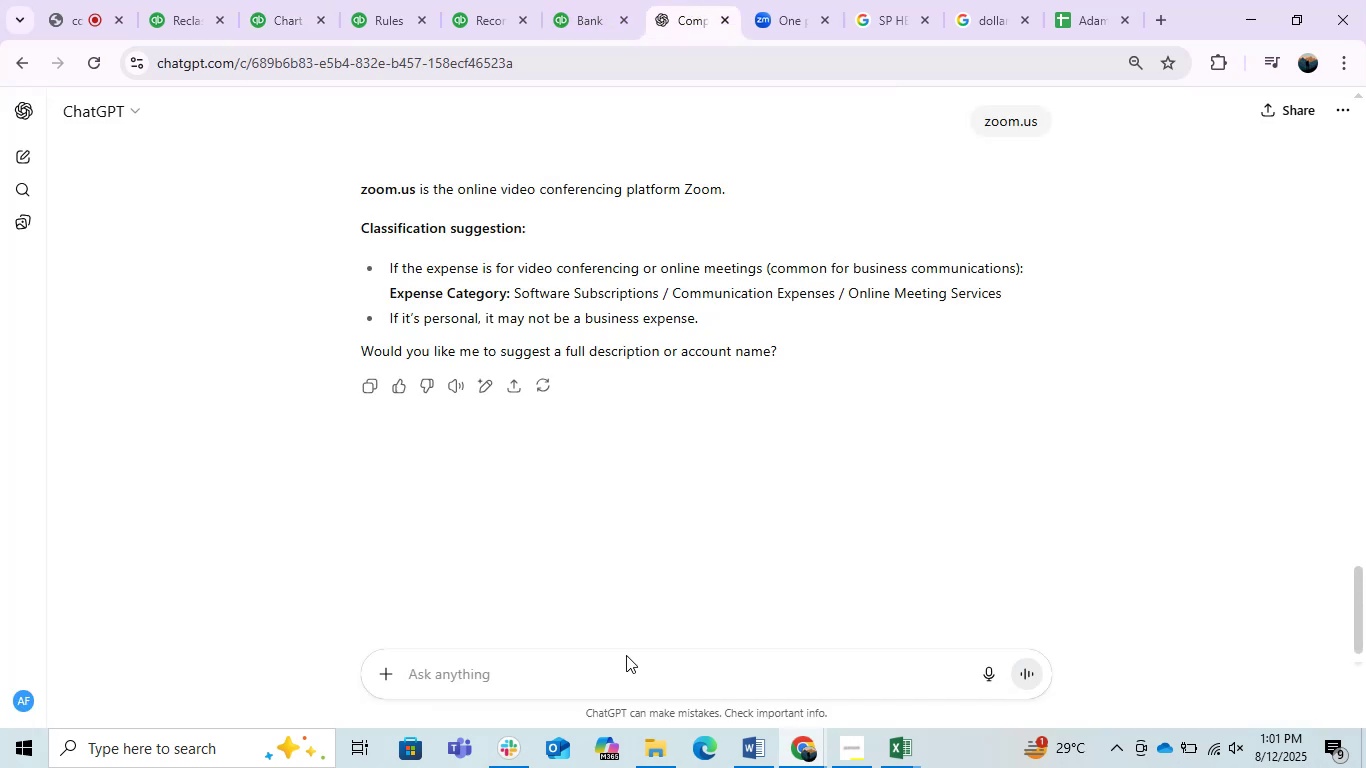 
left_click([621, 678])
 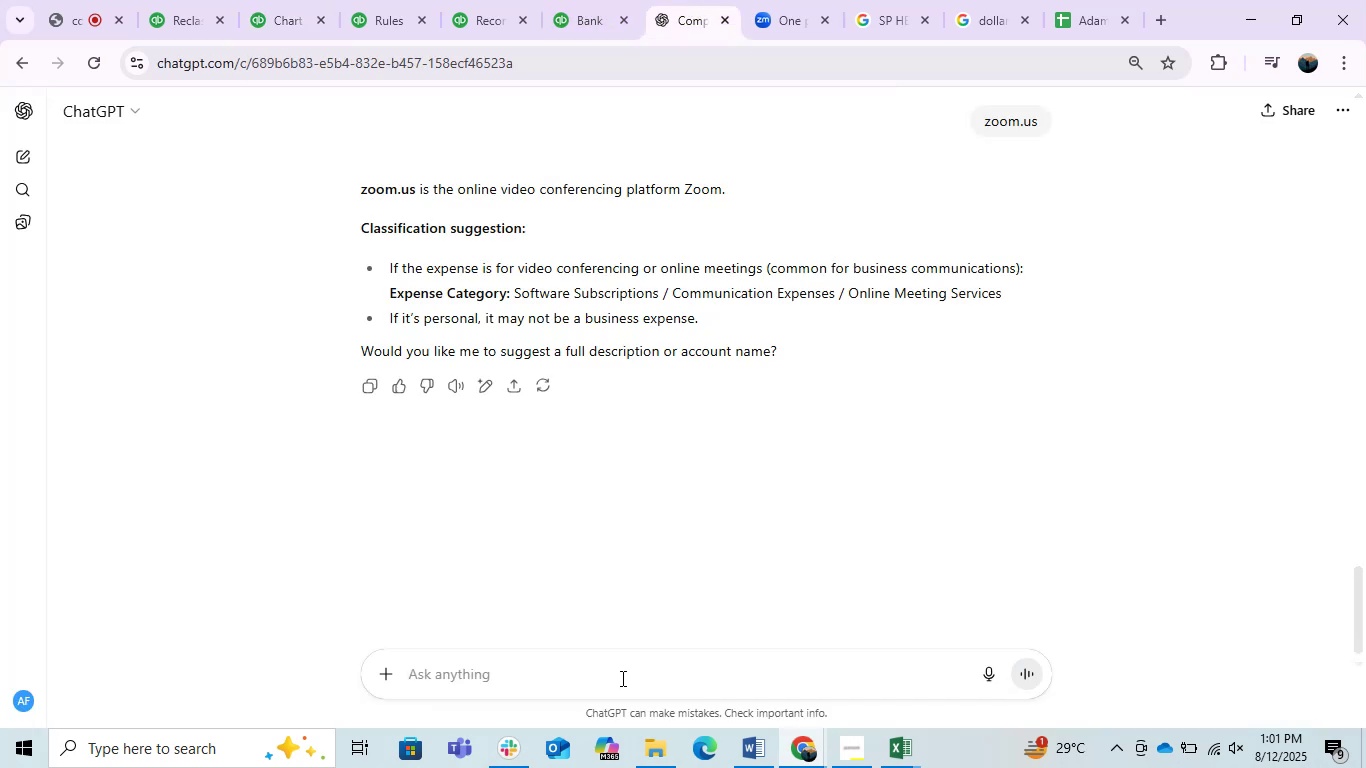 
wait(10.25)
 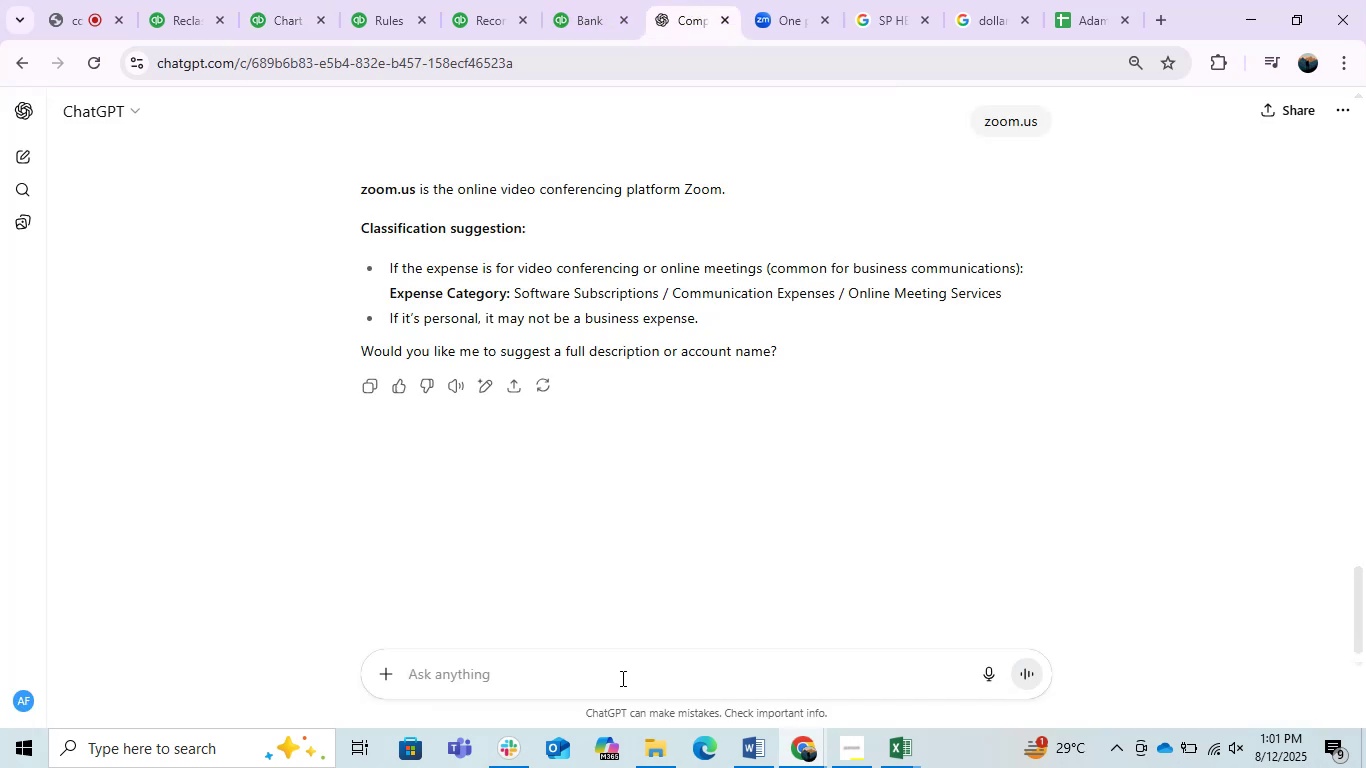 
type(CAN I W)
key(Backspace)
type(SAY ZOOM I )
key(Backspace)
type(S A SOFTWARE )
 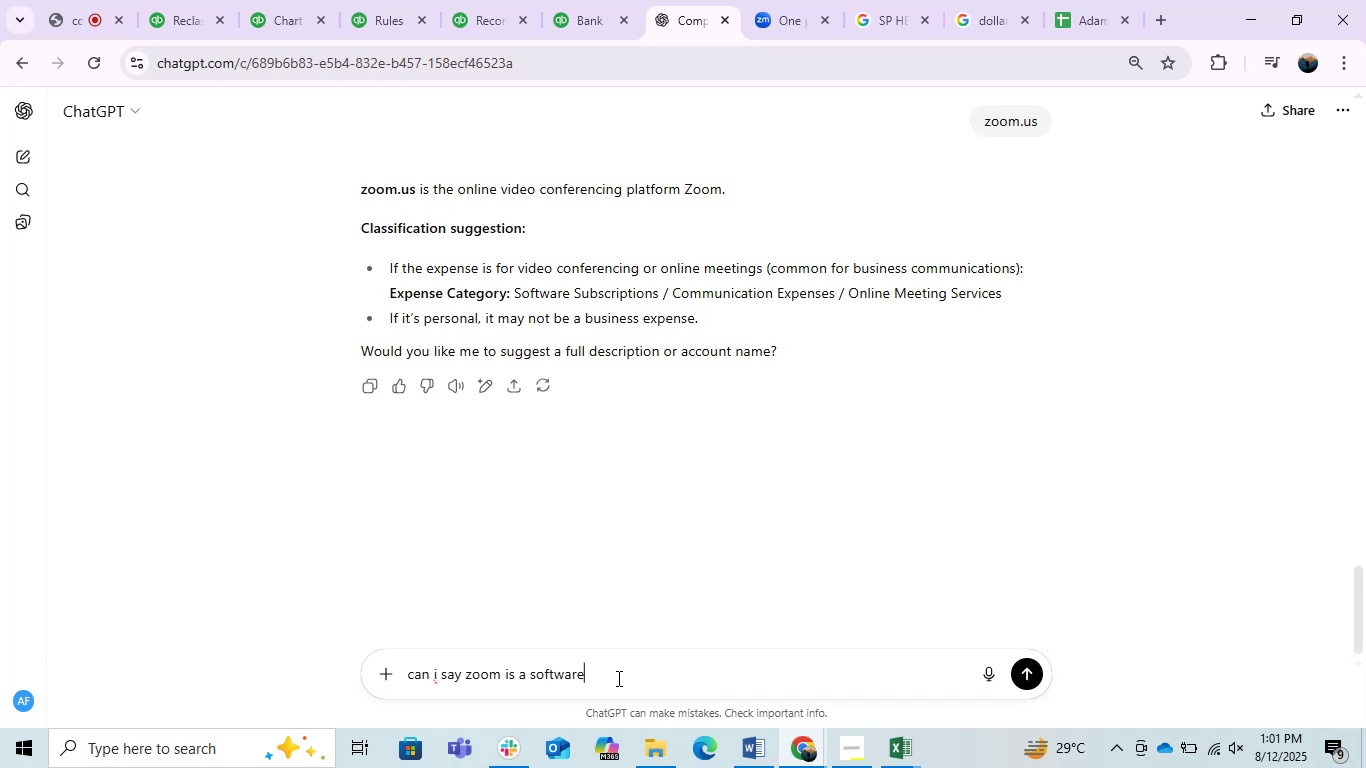 
key(Alt+AltRight)
 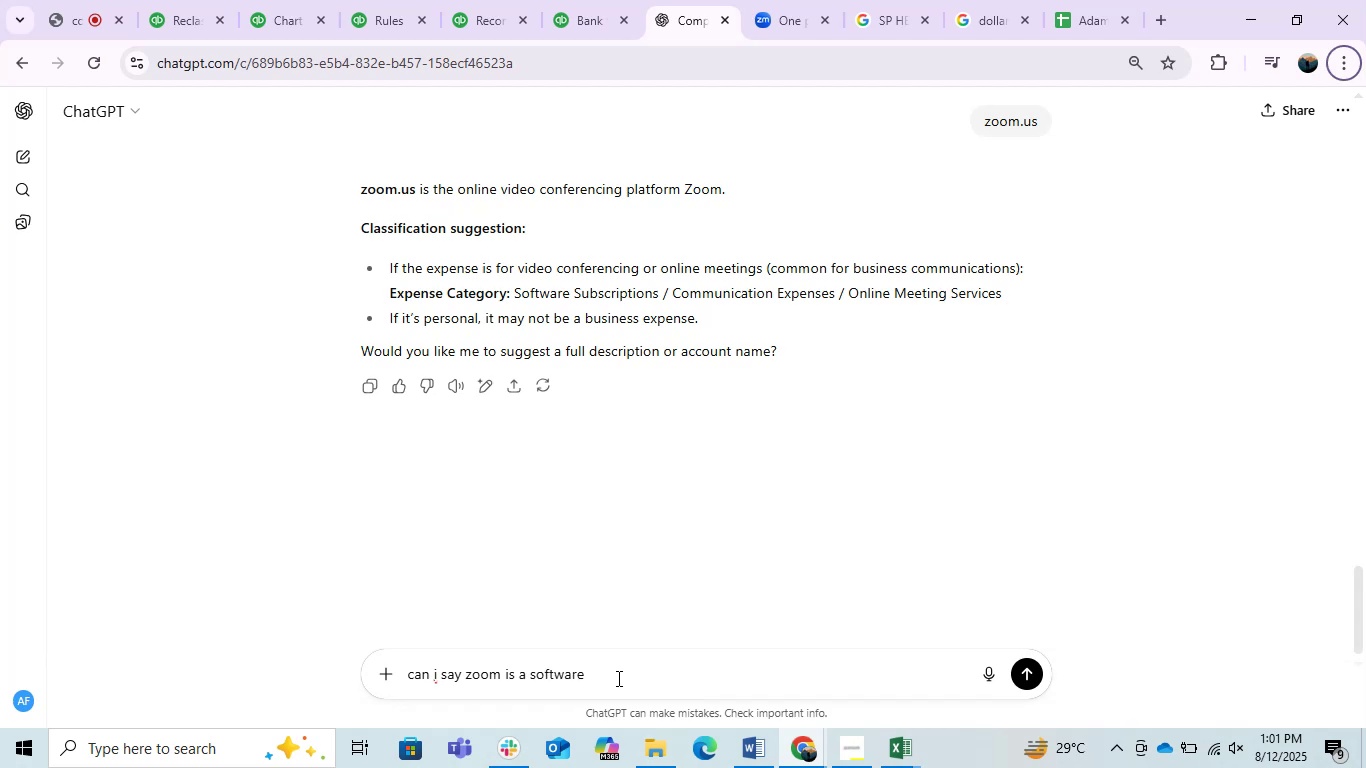 
key(Enter)
 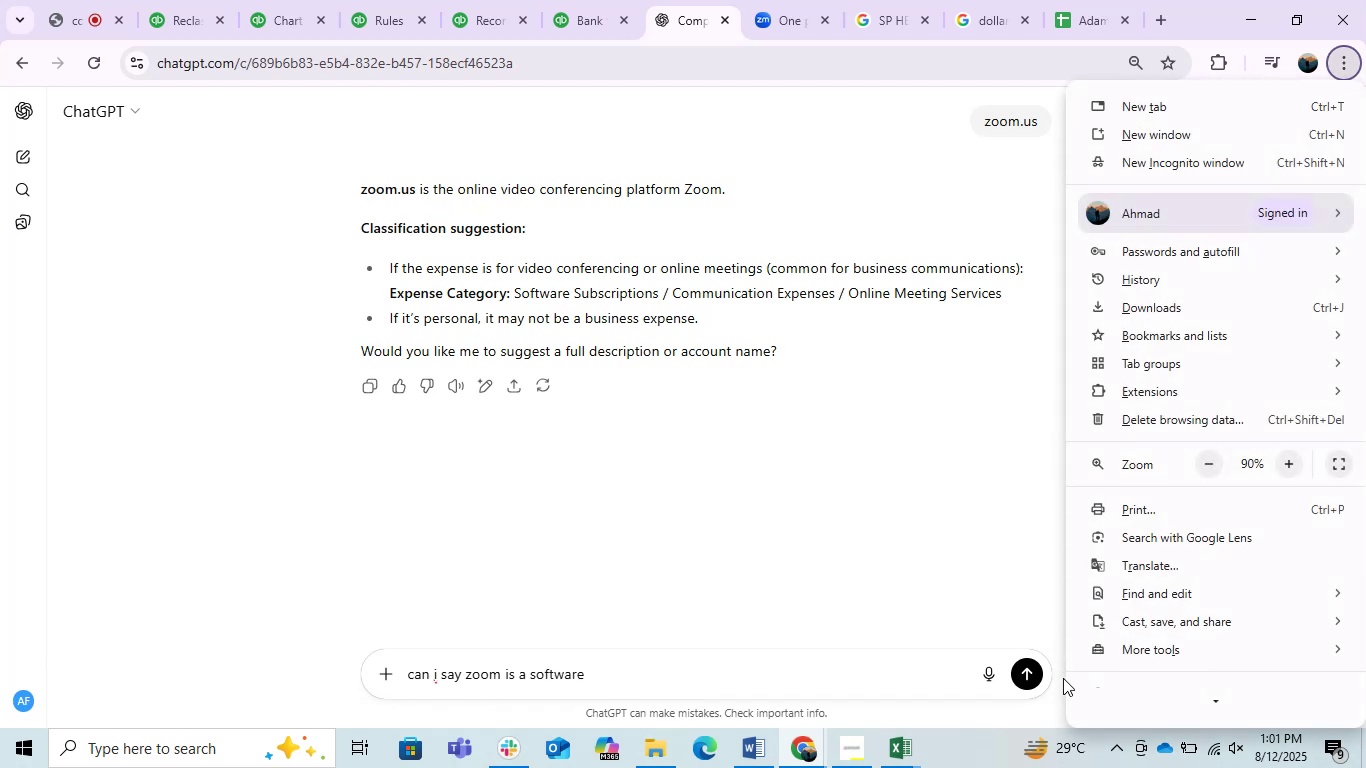 
left_click([1035, 665])
 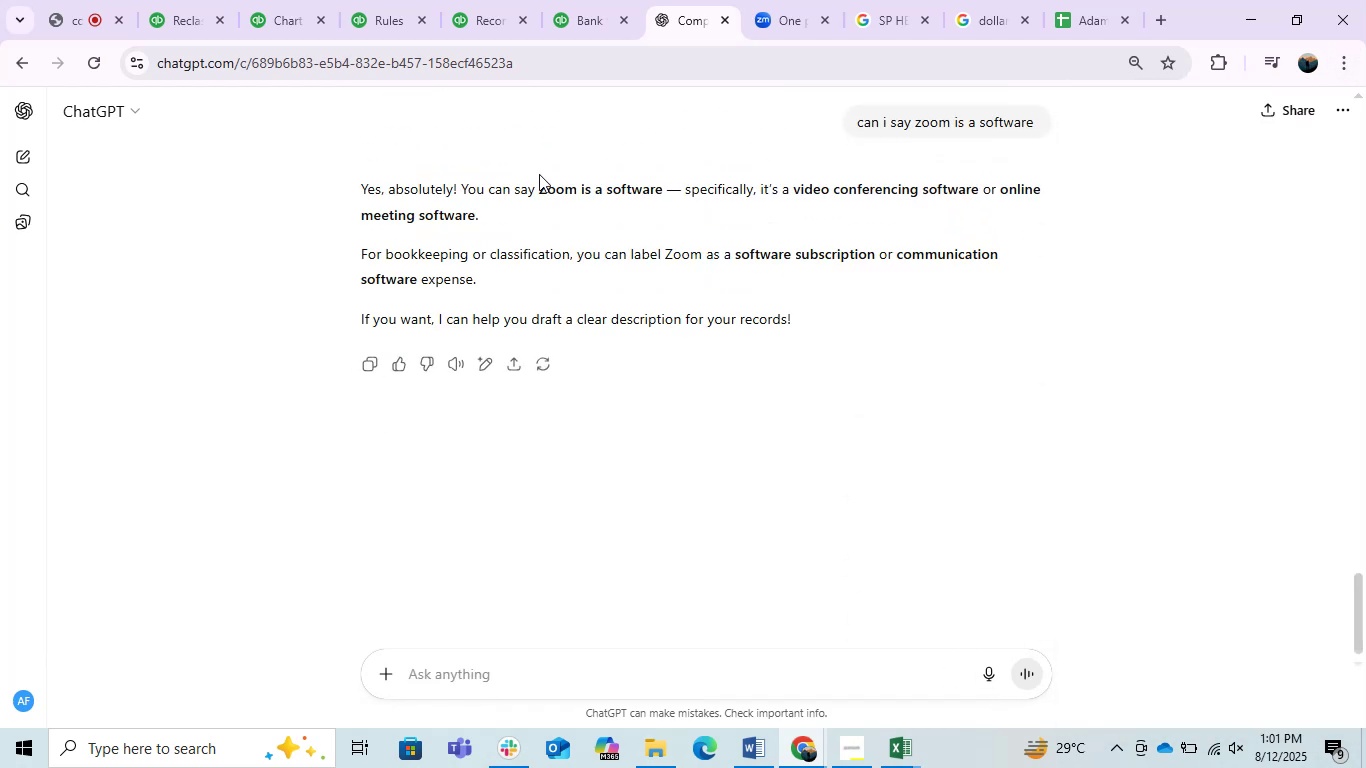 
wait(5.39)
 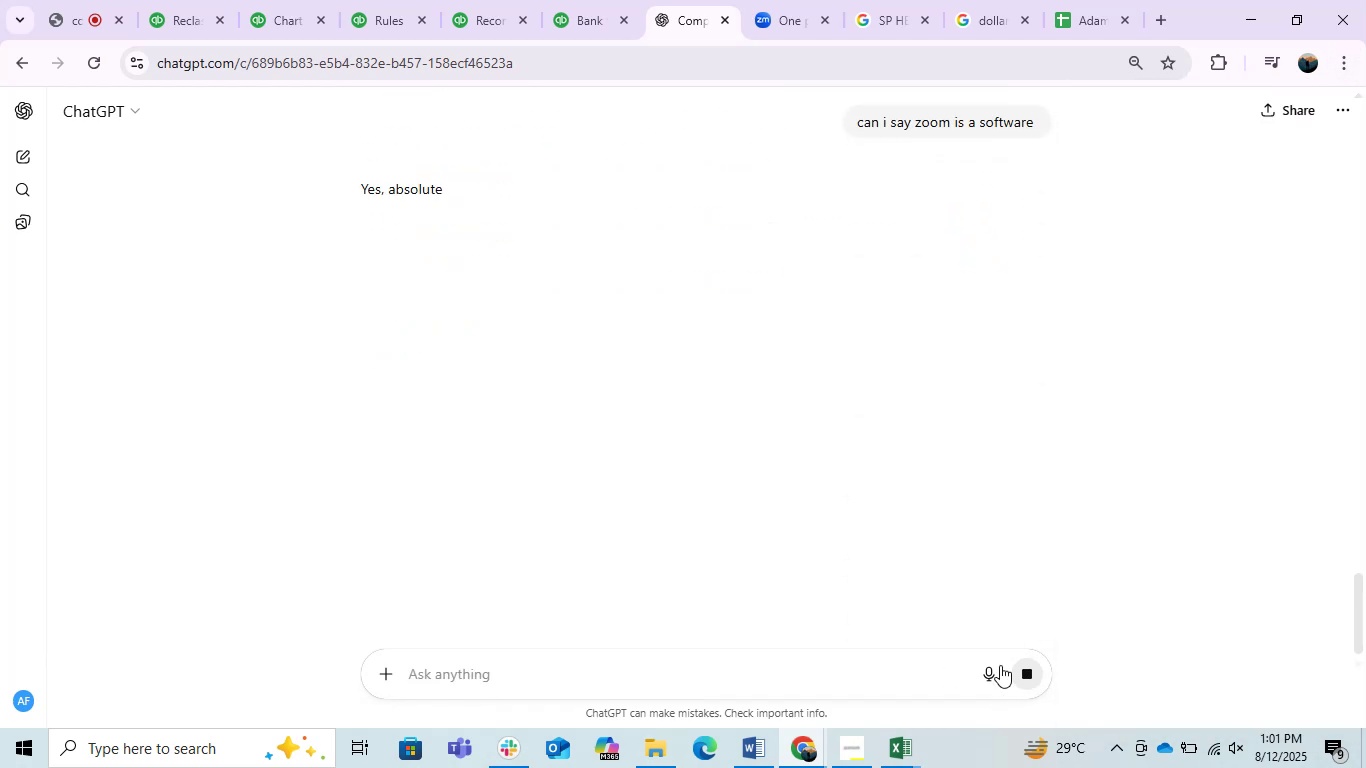 
left_click([1080, 0])
 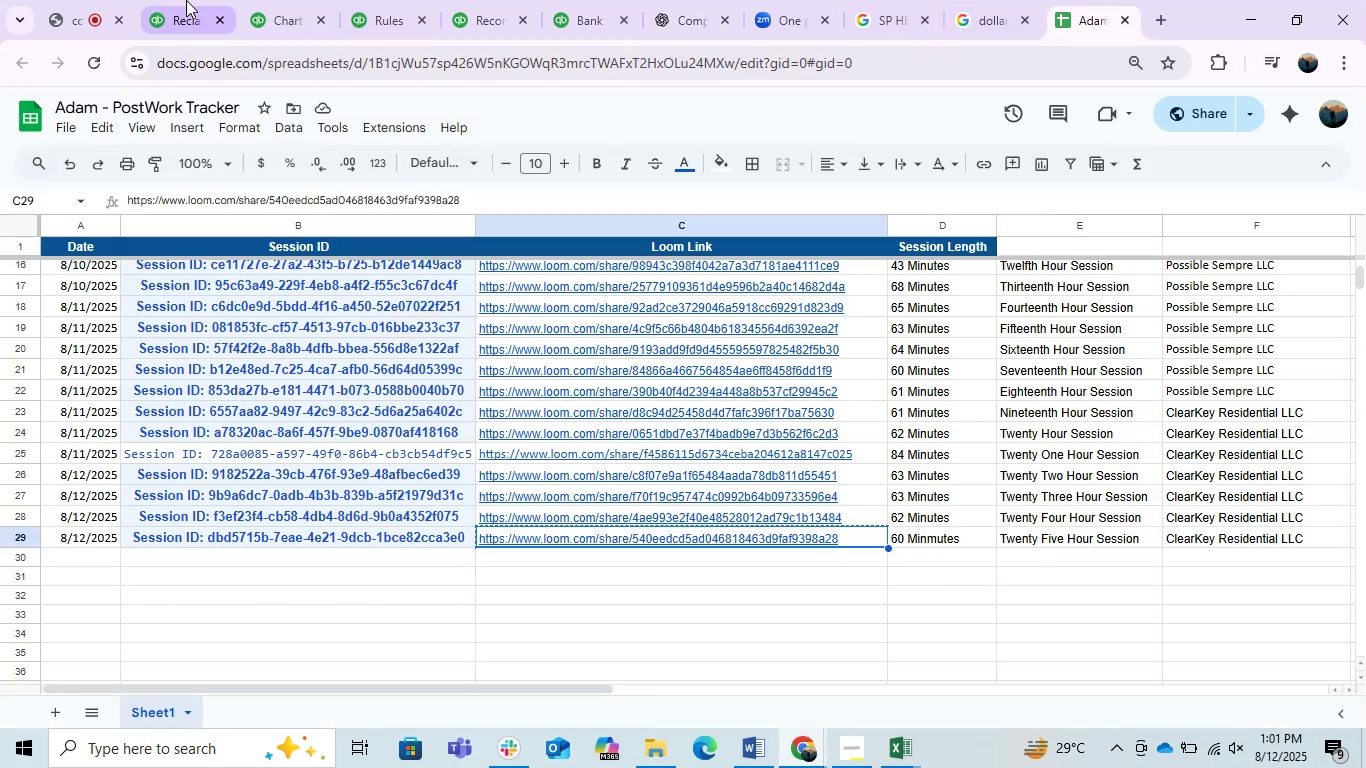 
left_click([298, 0])
 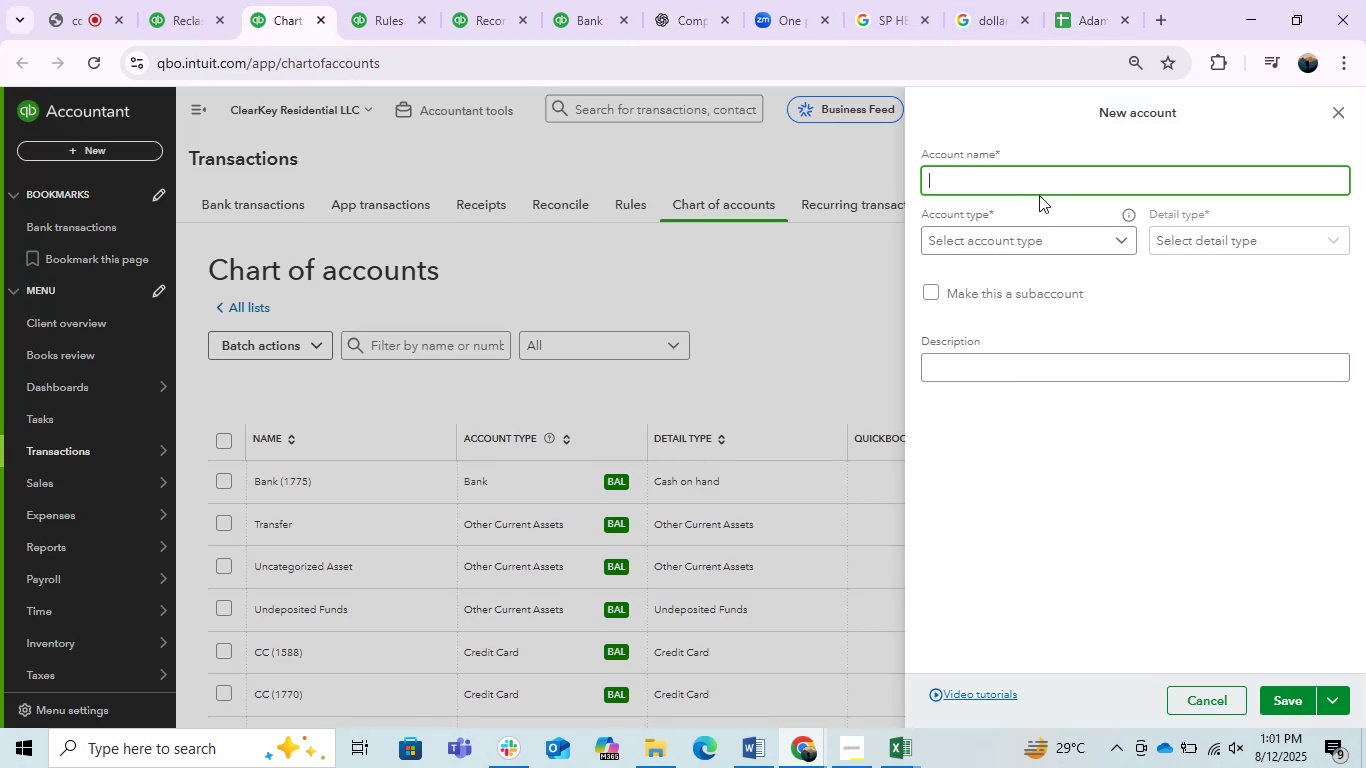 
type(XZ)
key(Backspace)
key(Backspace)
key(Backspace)
type(Zoom Softa=ware)
 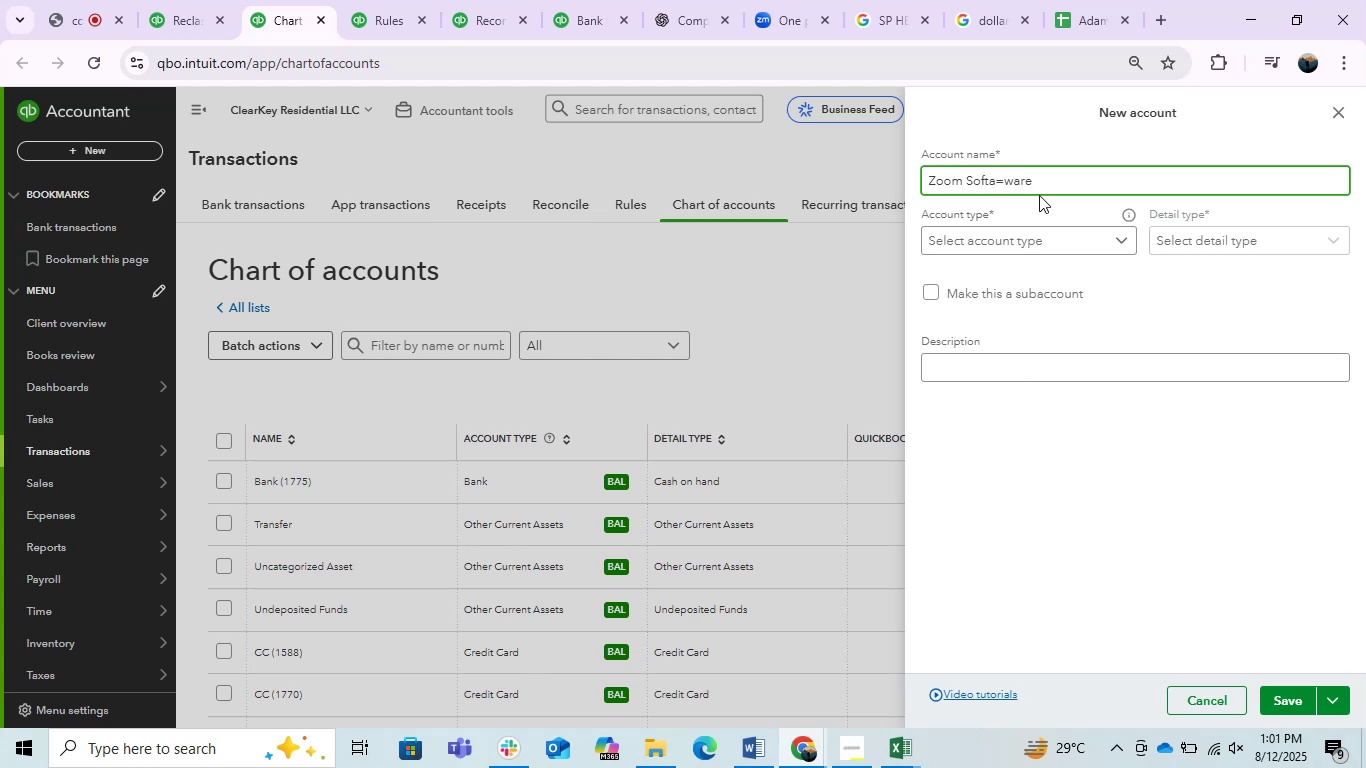 
key(ArrowLeft)
 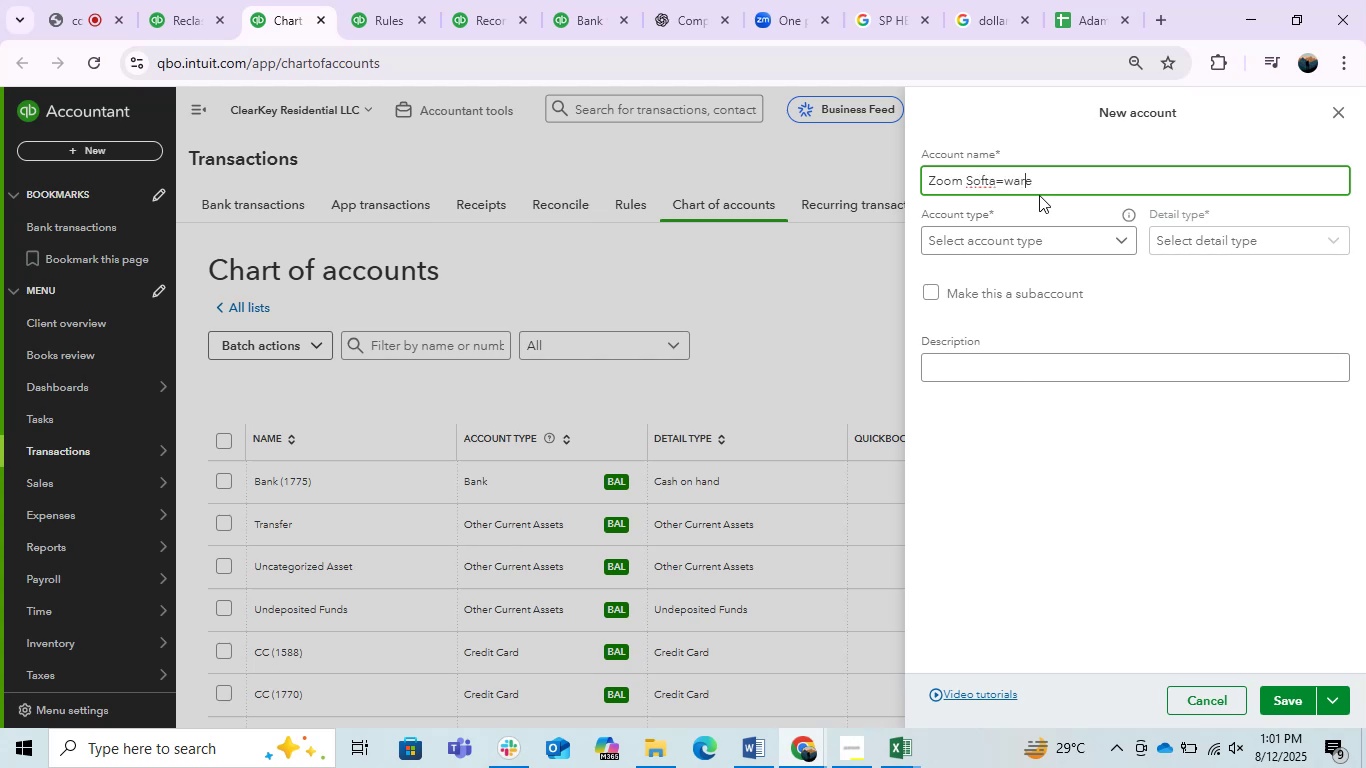 
key(ArrowLeft)
 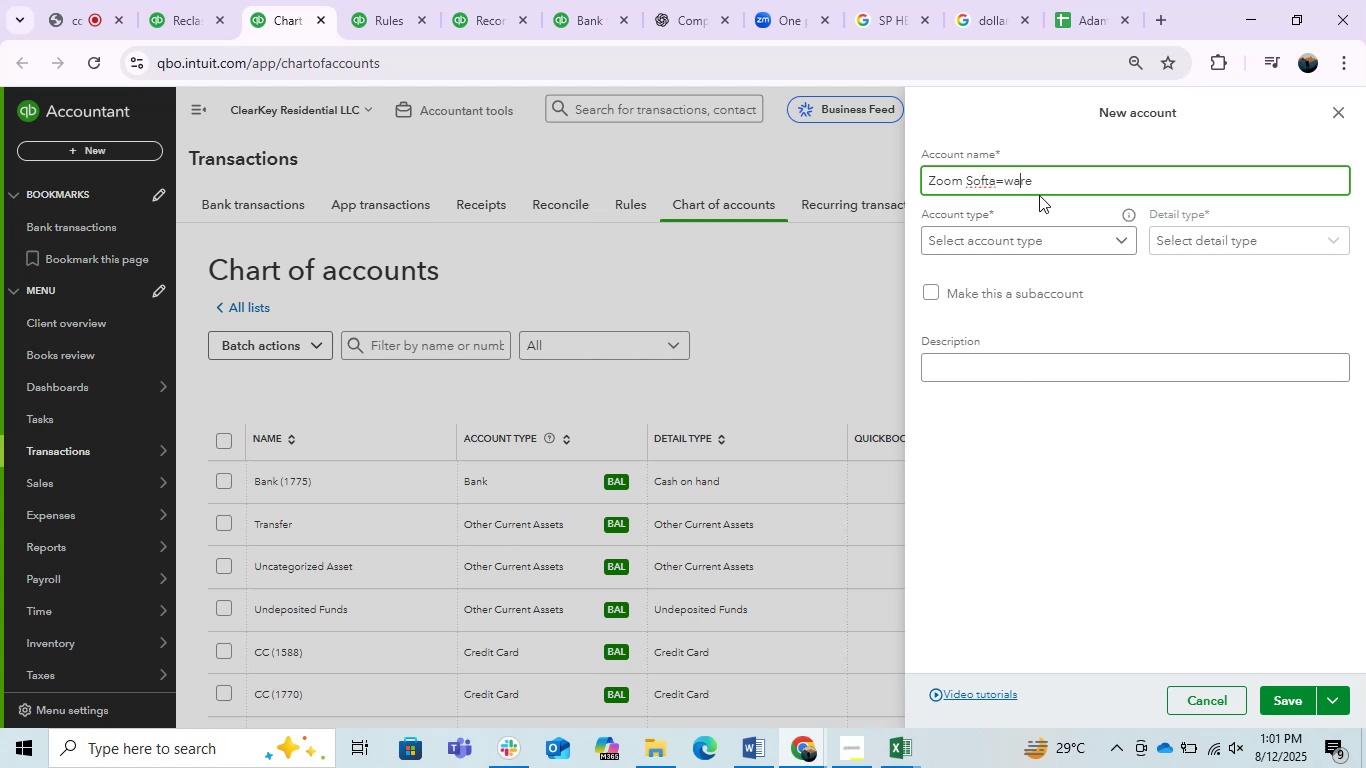 
key(ArrowLeft)
 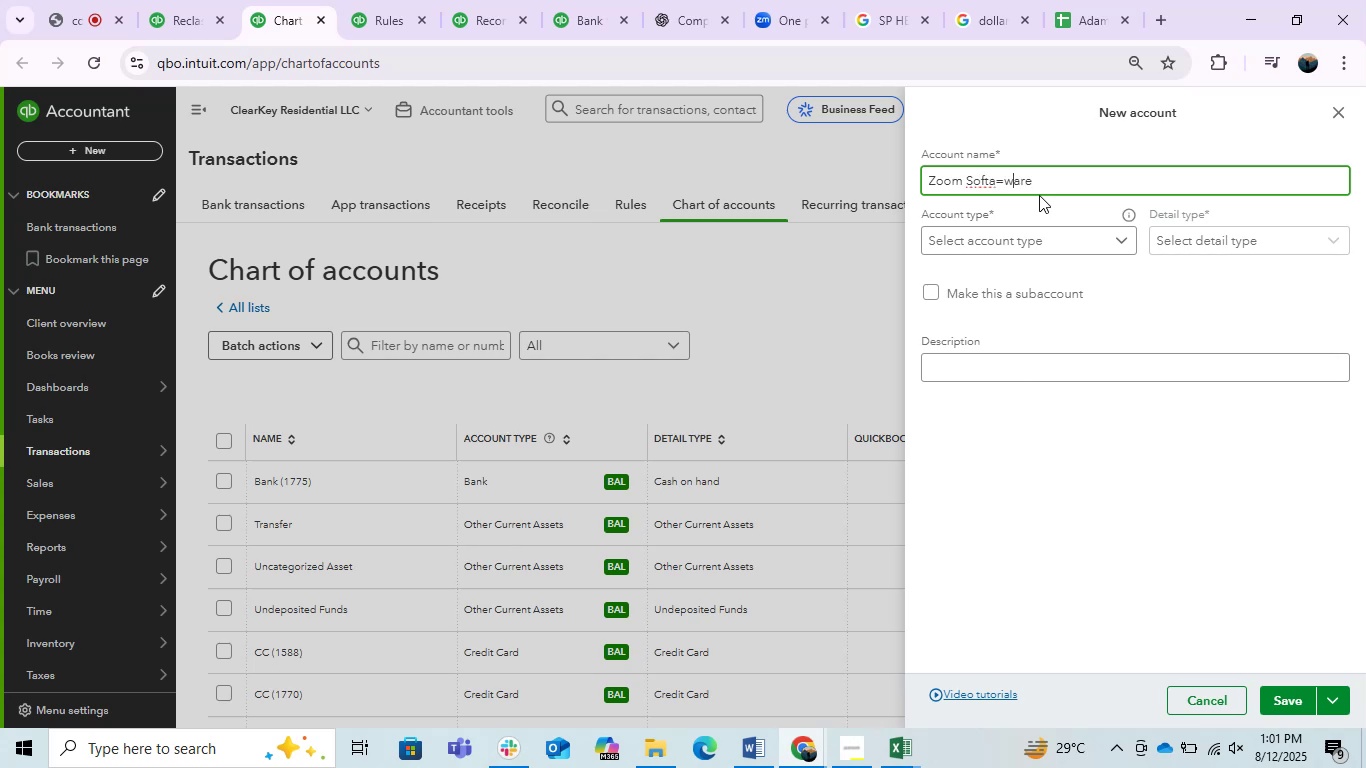 
key(ArrowLeft)
 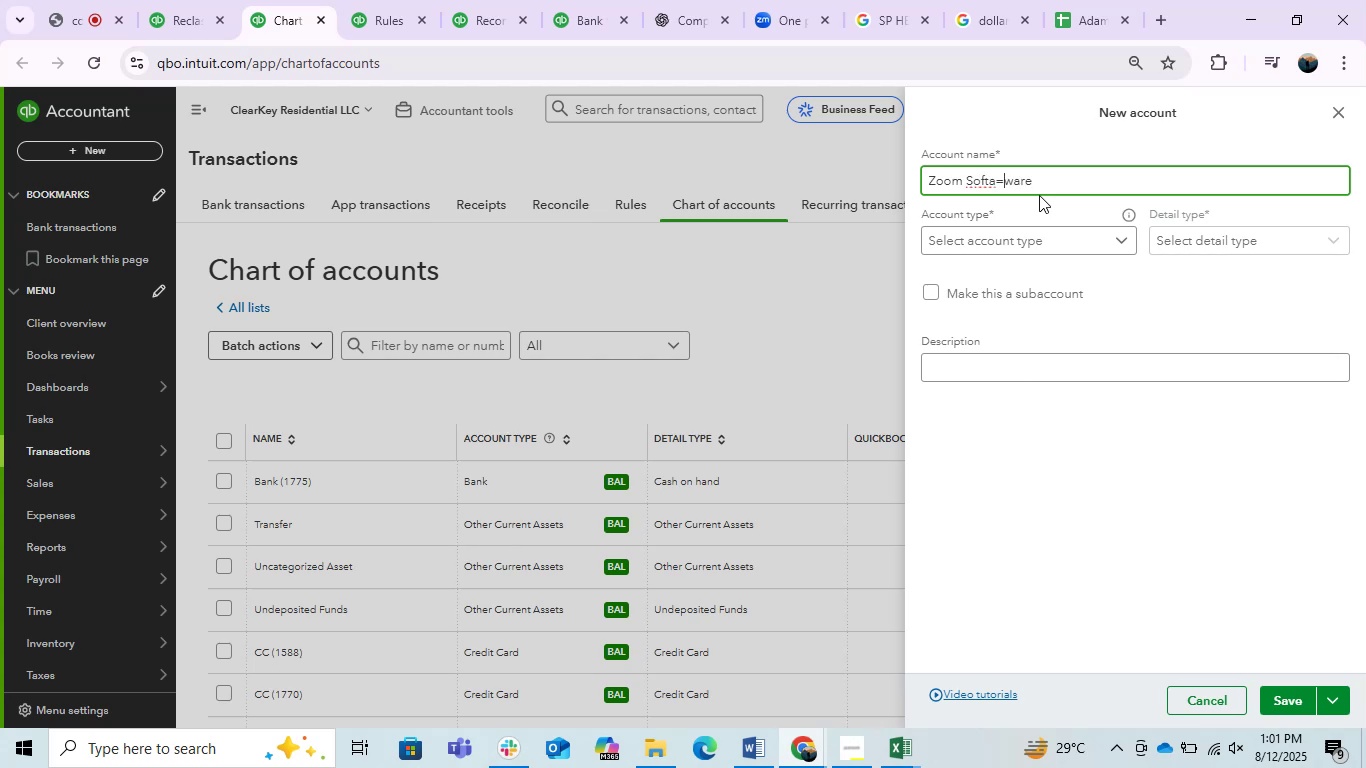 
key(Backspace)
 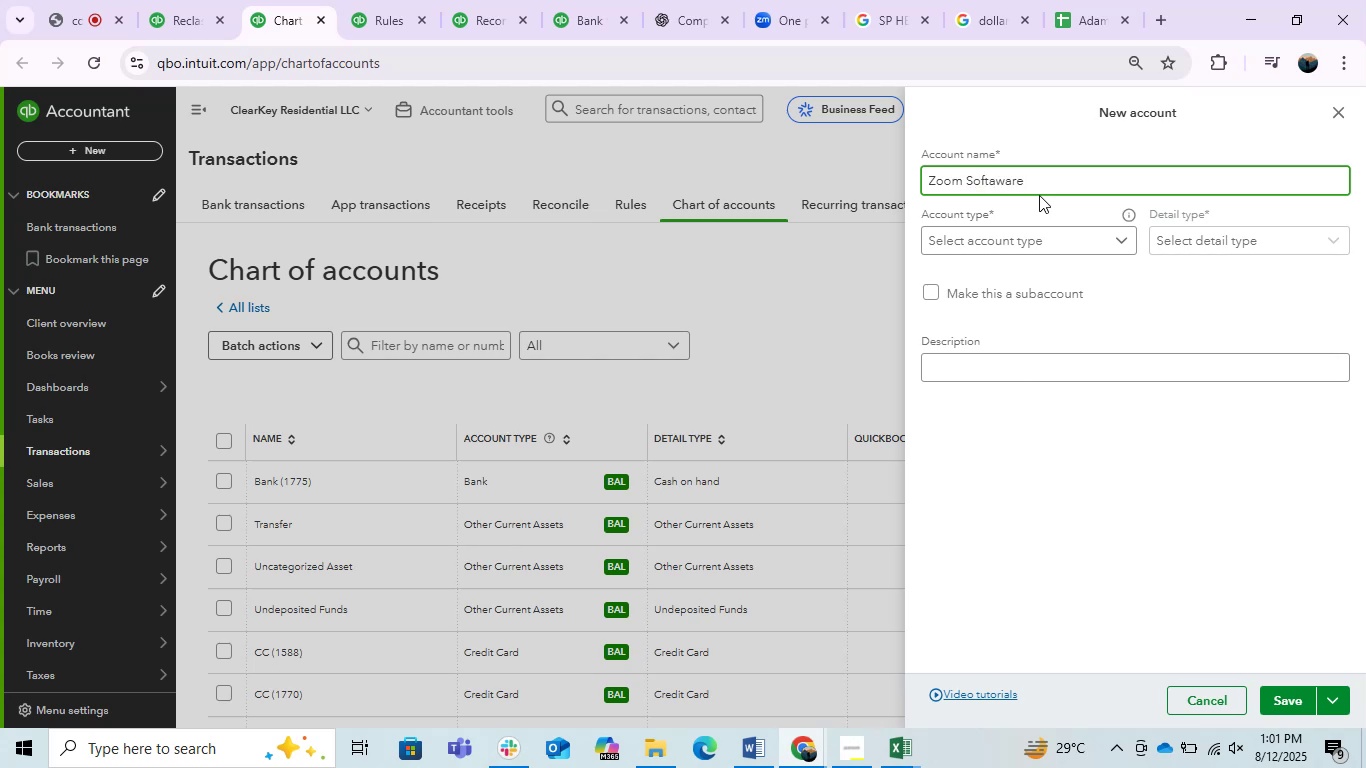 
key(Backspace)
 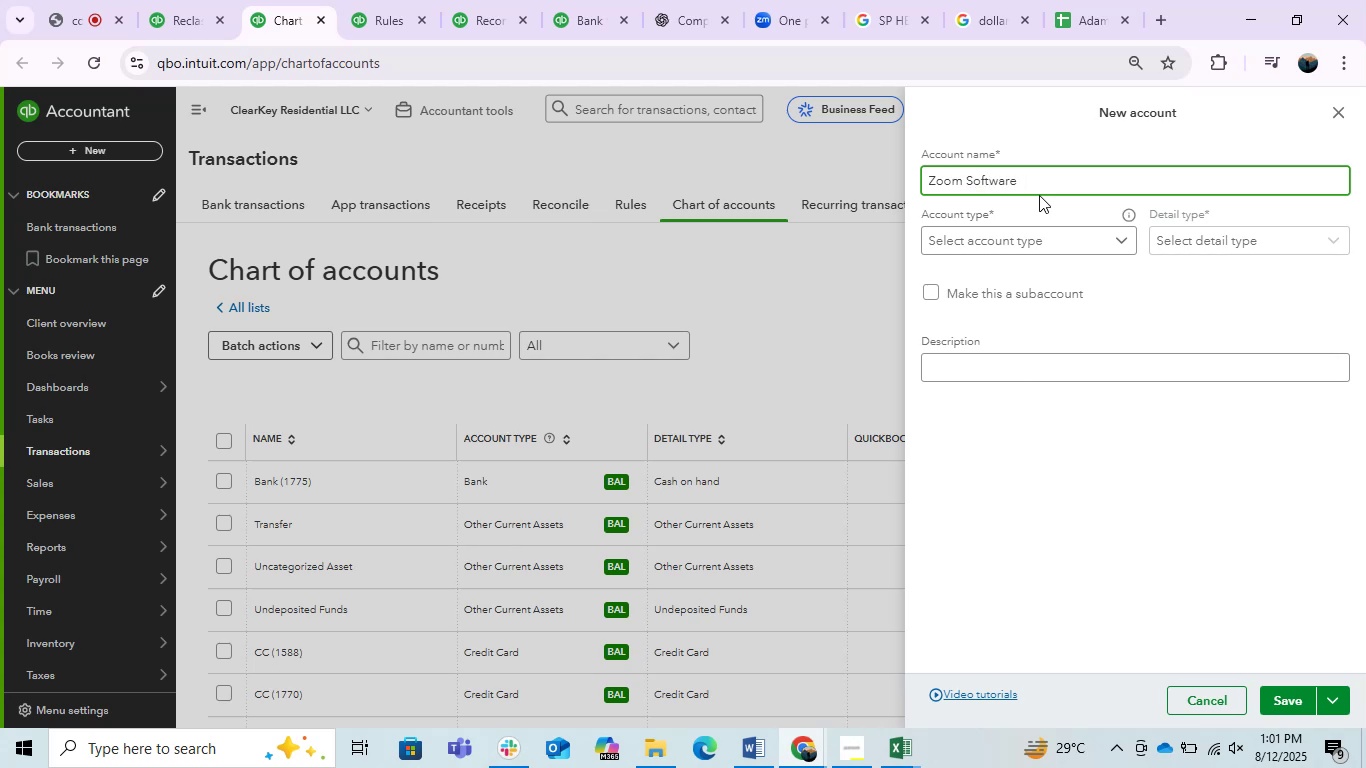 
key(ArrowRight)
 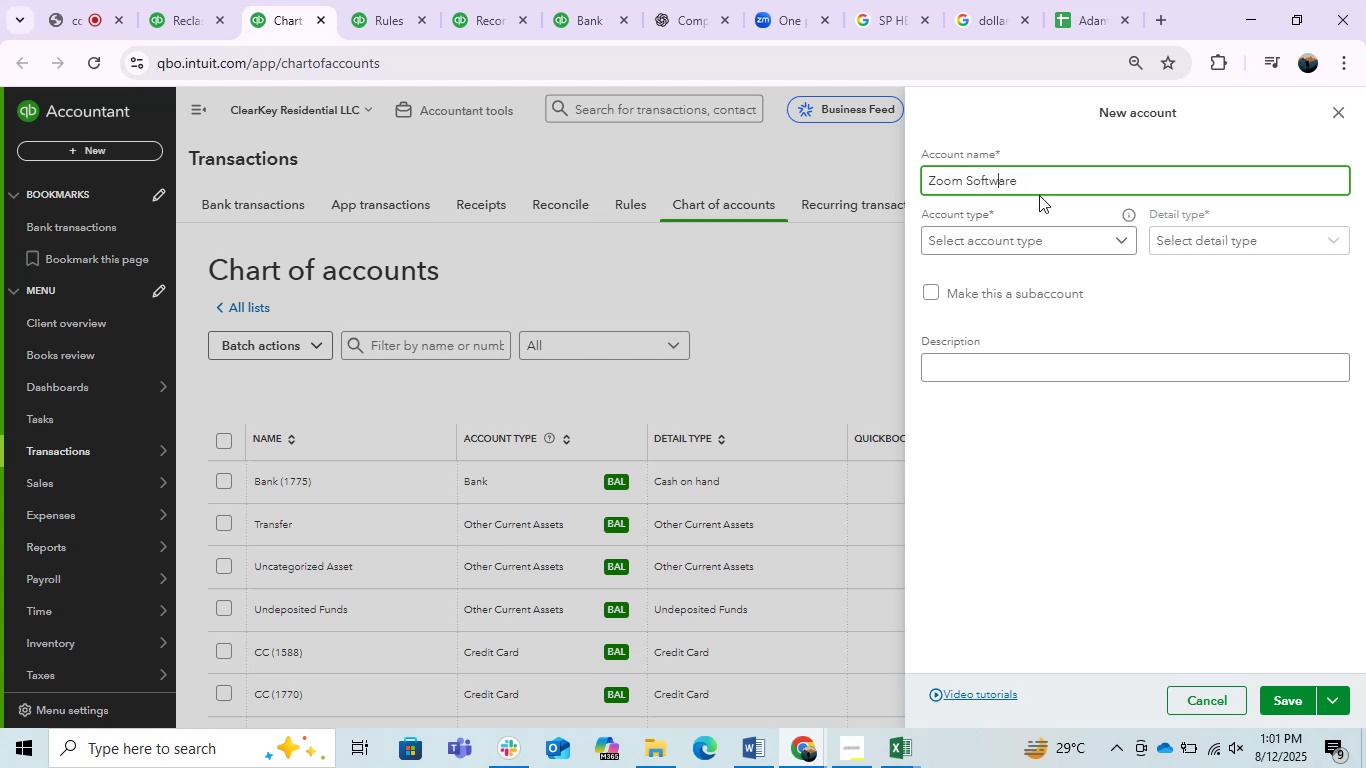 
key(ArrowRight)
 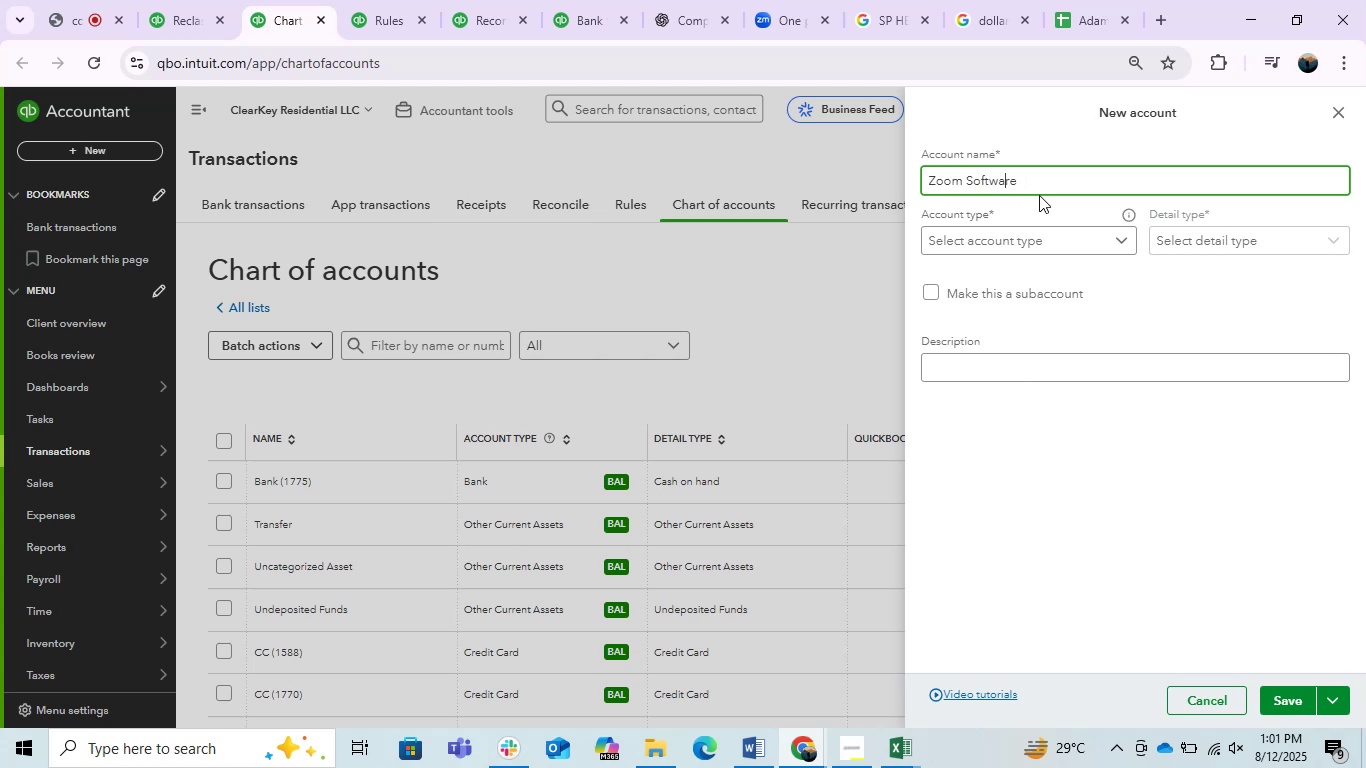 
key(ArrowRight)
 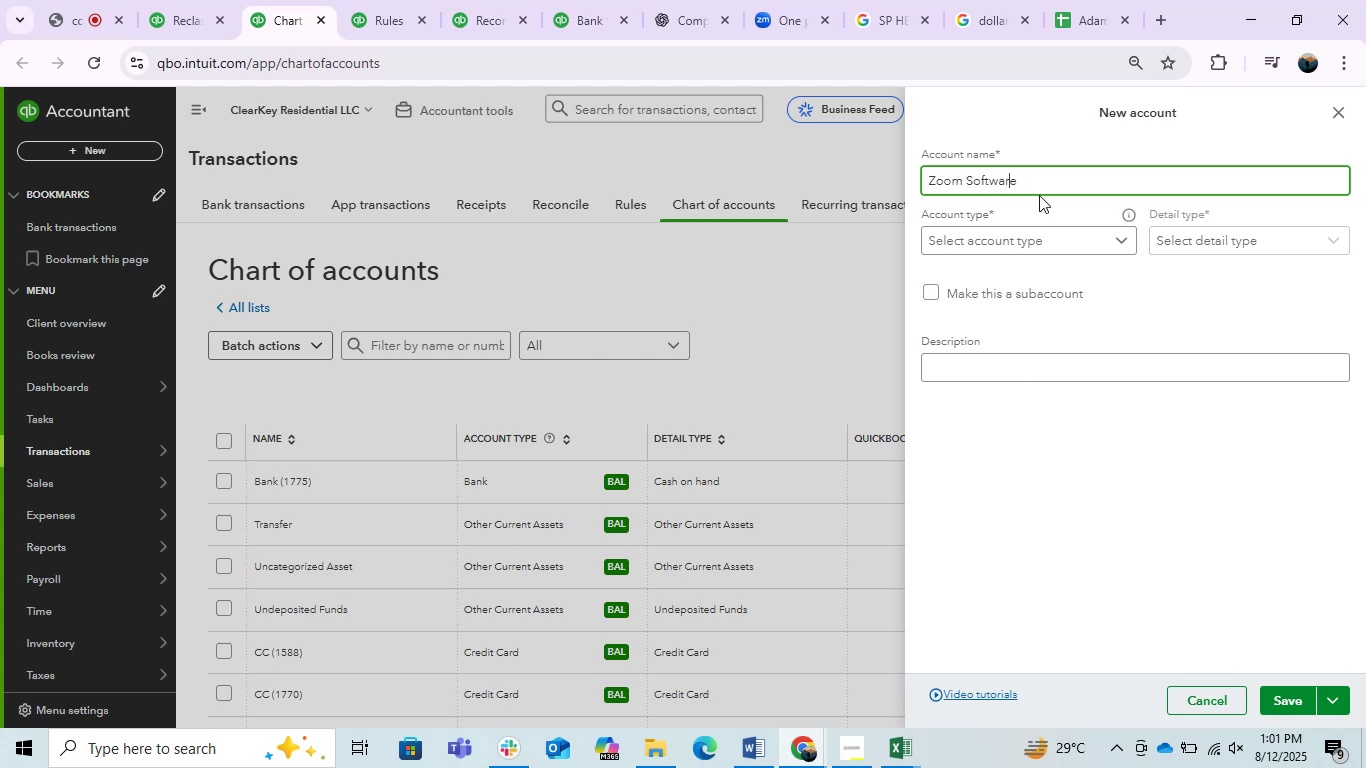 
key(ArrowRight)
 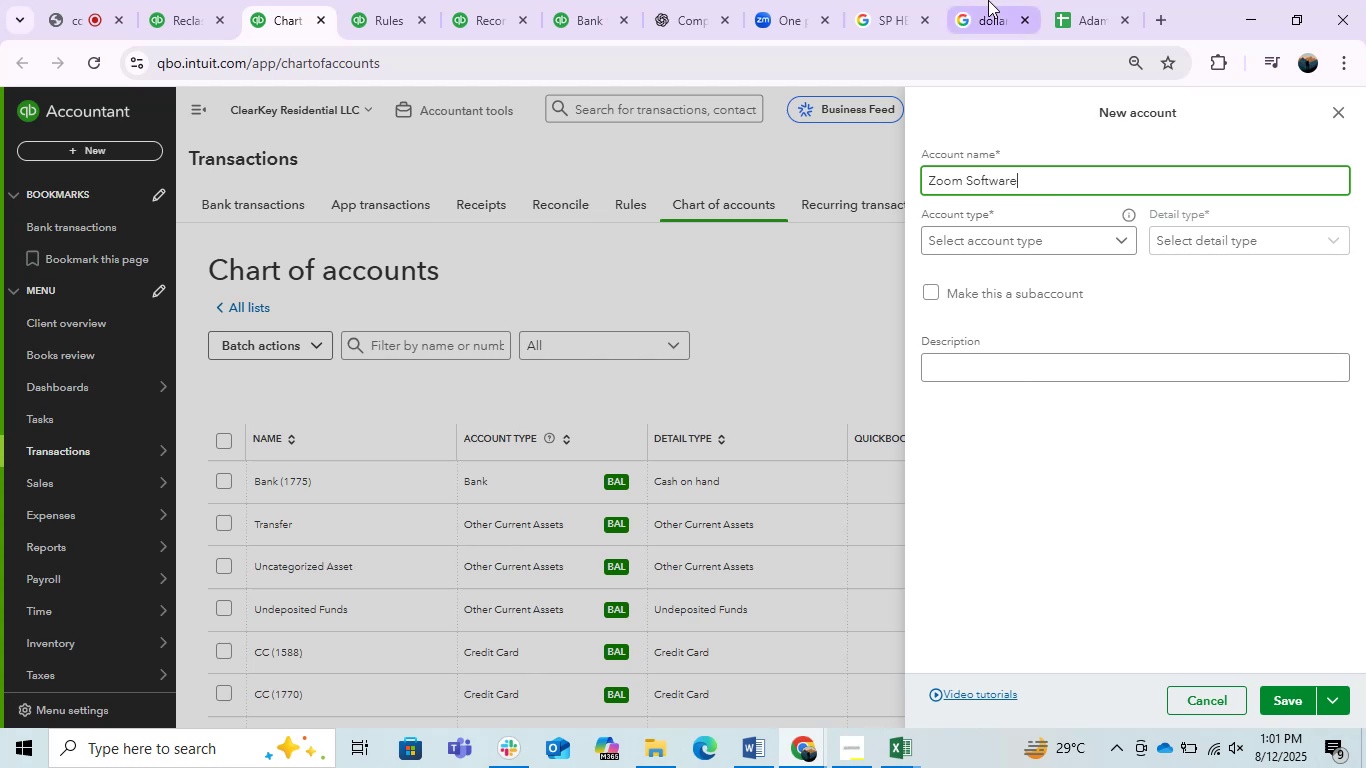 
left_click([685, 0])
 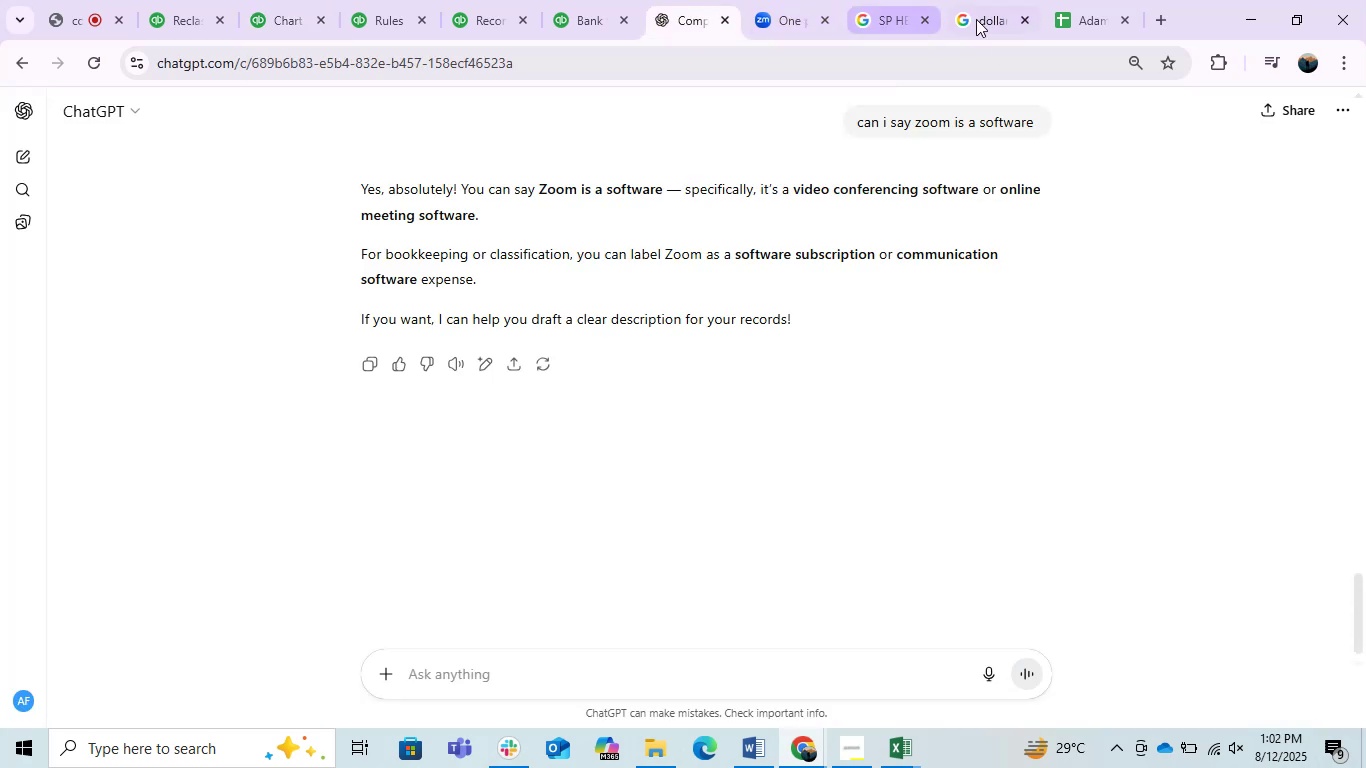 
left_click([995, 15])
 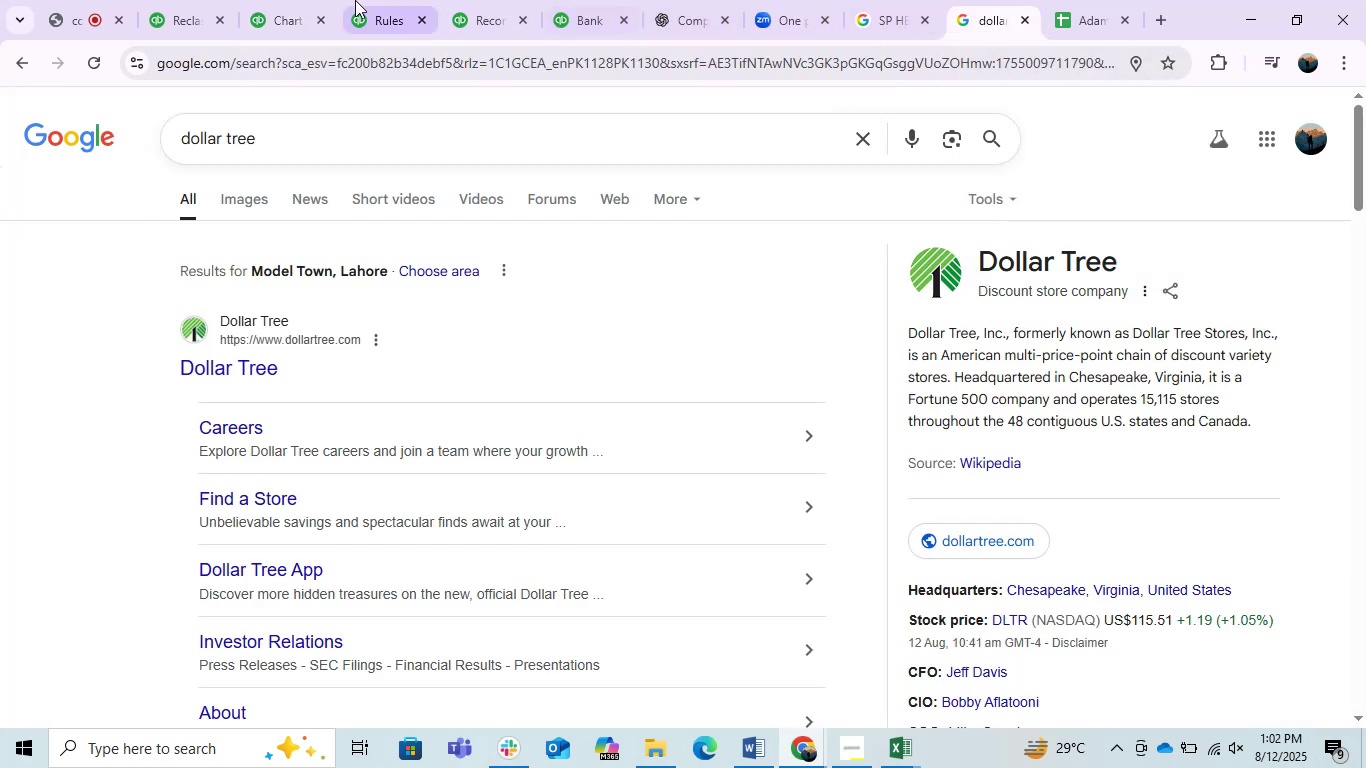 
left_click([277, 0])
 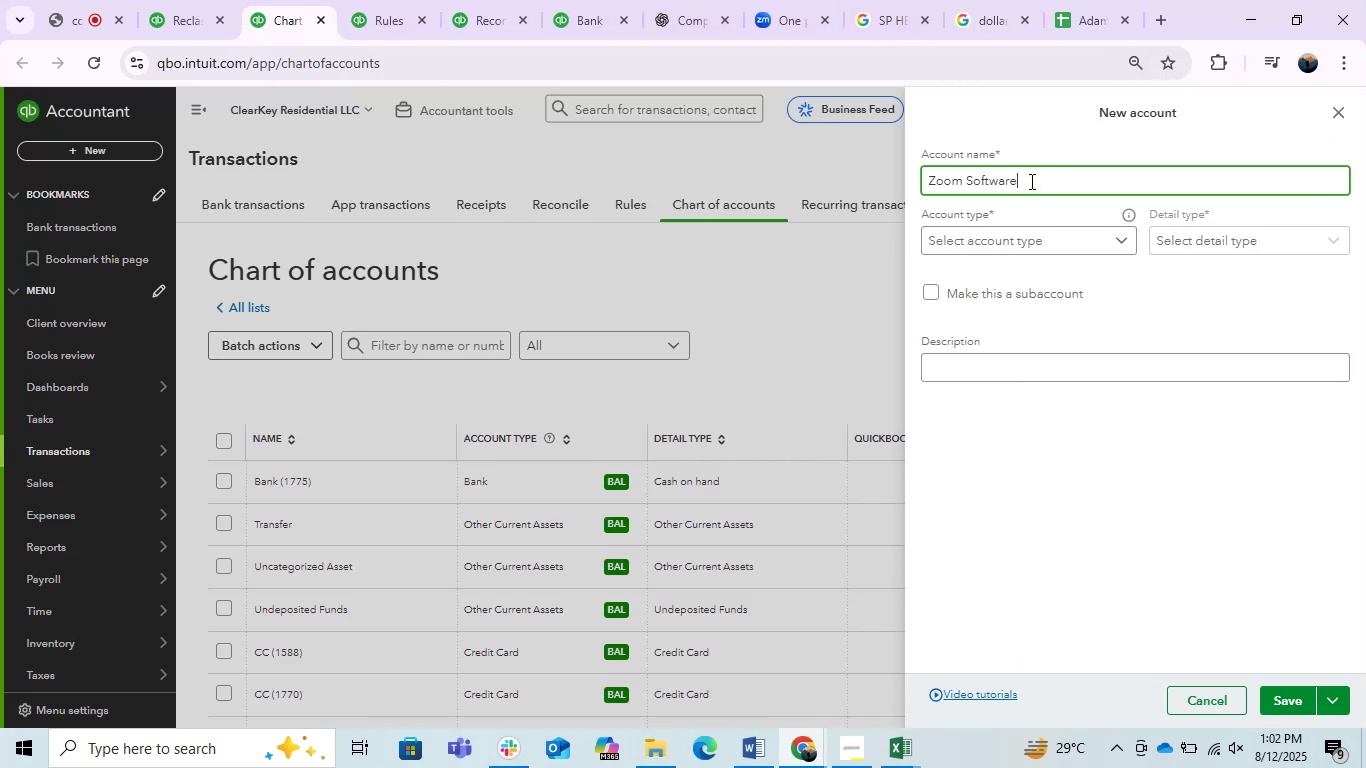 
left_click([1075, 244])
 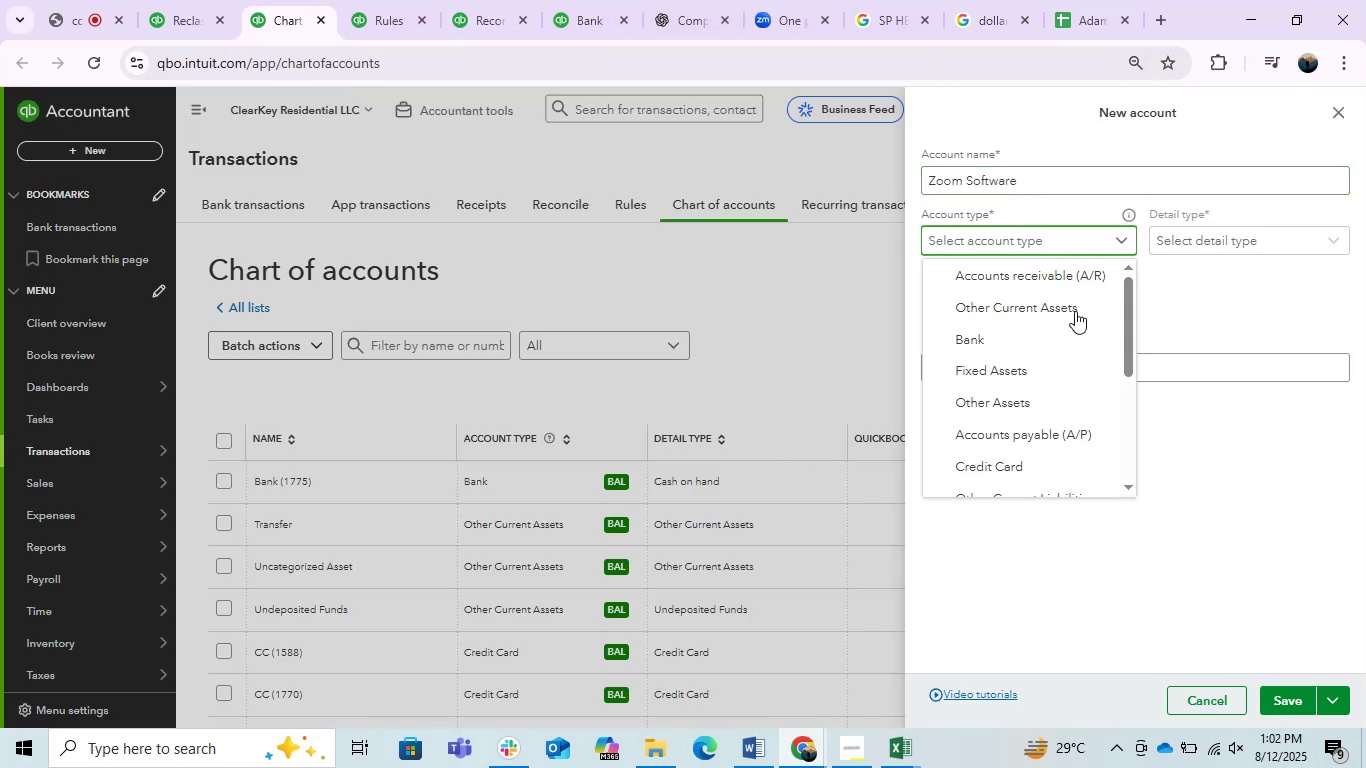 
scroll: coordinate [1054, 457], scroll_direction: down, amount: 6.0
 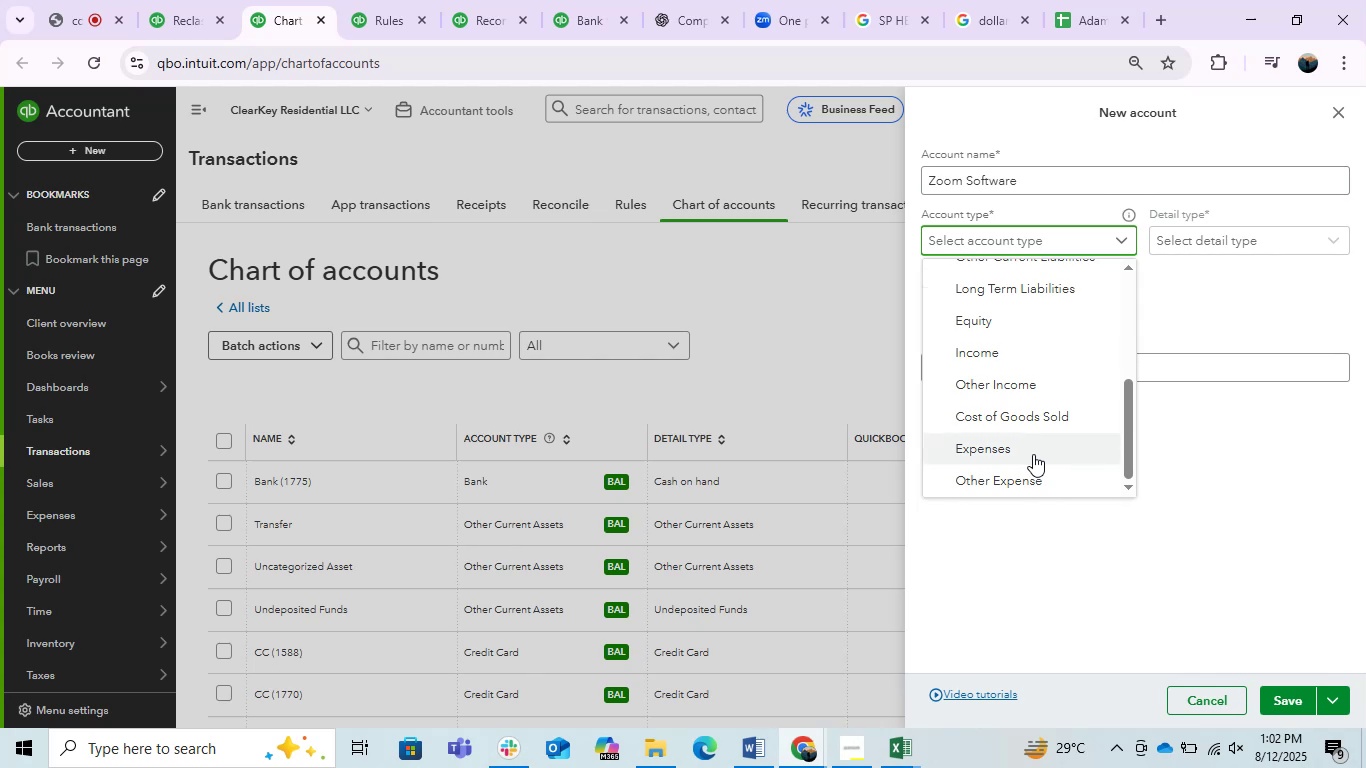 
left_click([1029, 452])
 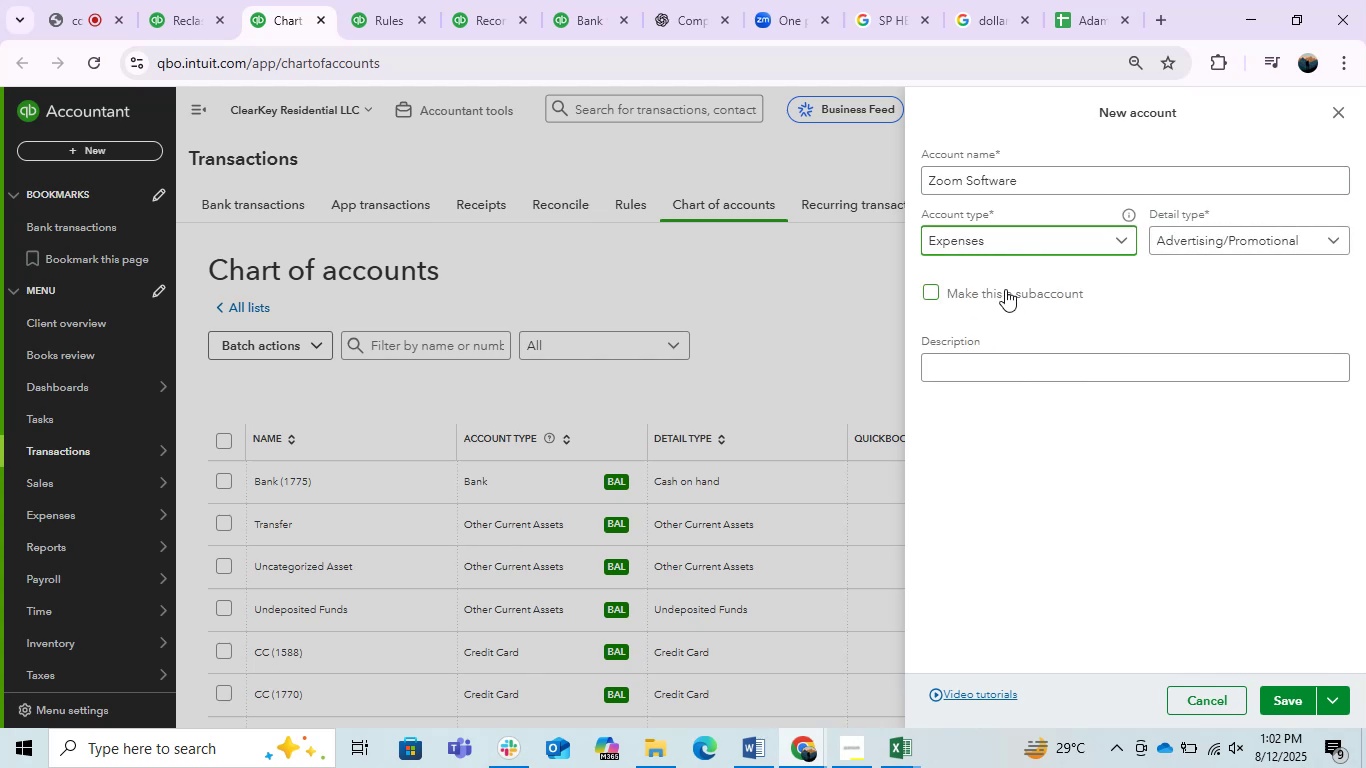 
left_click([1001, 287])
 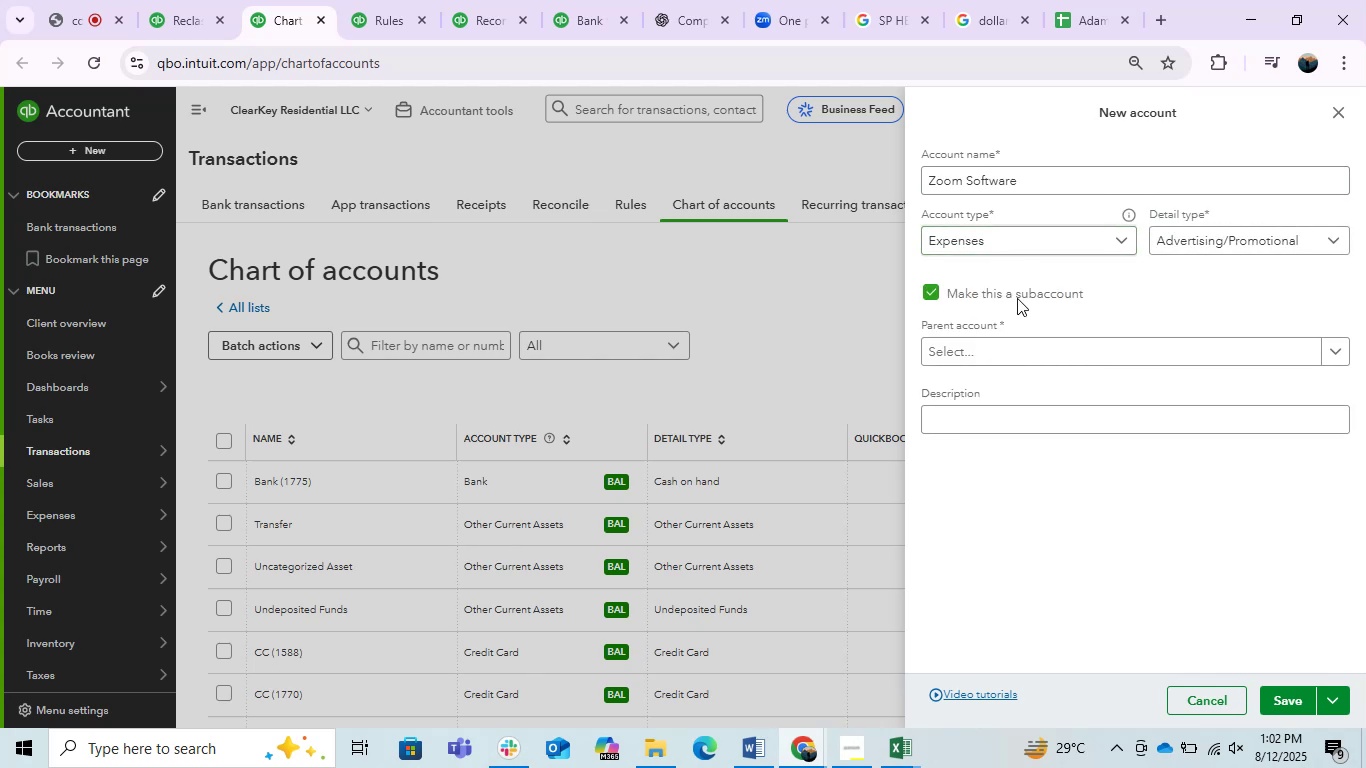 
left_click([1030, 340])
 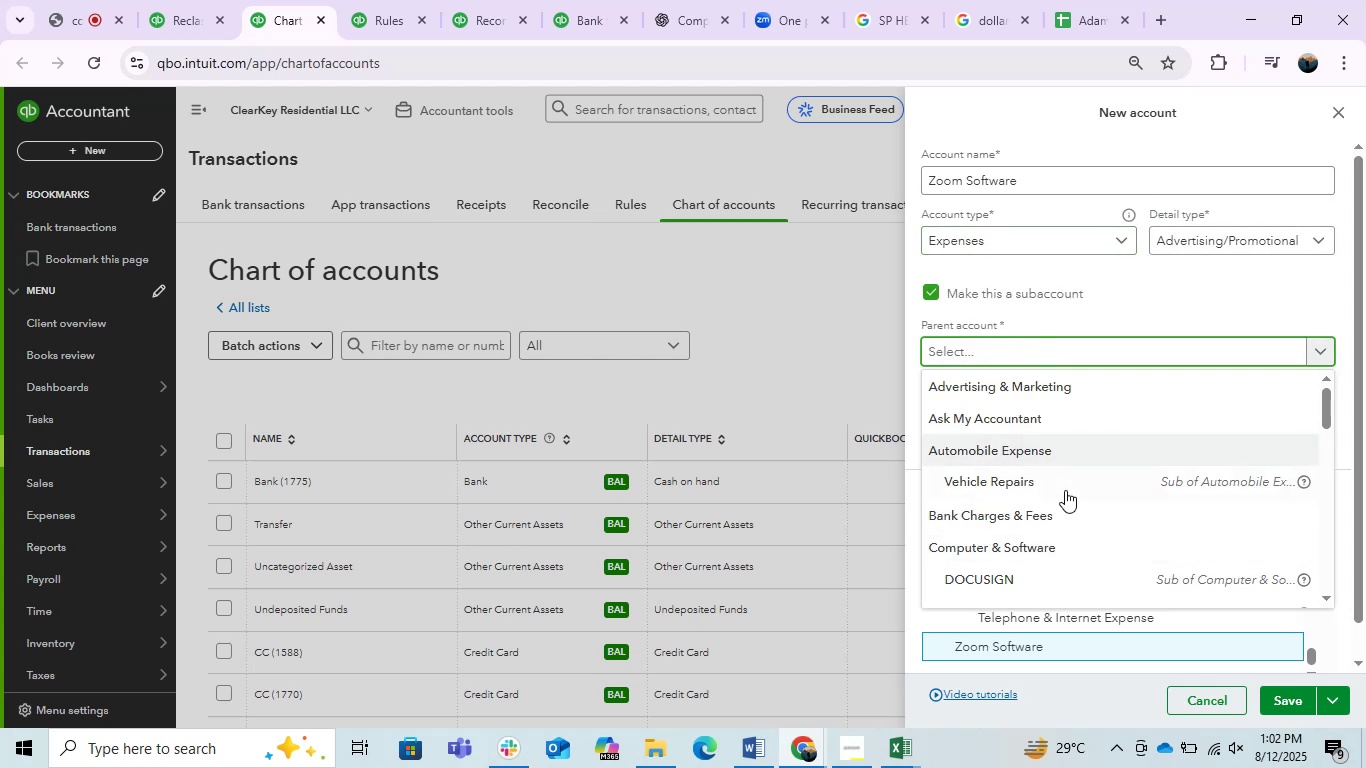 
left_click([991, 538])
 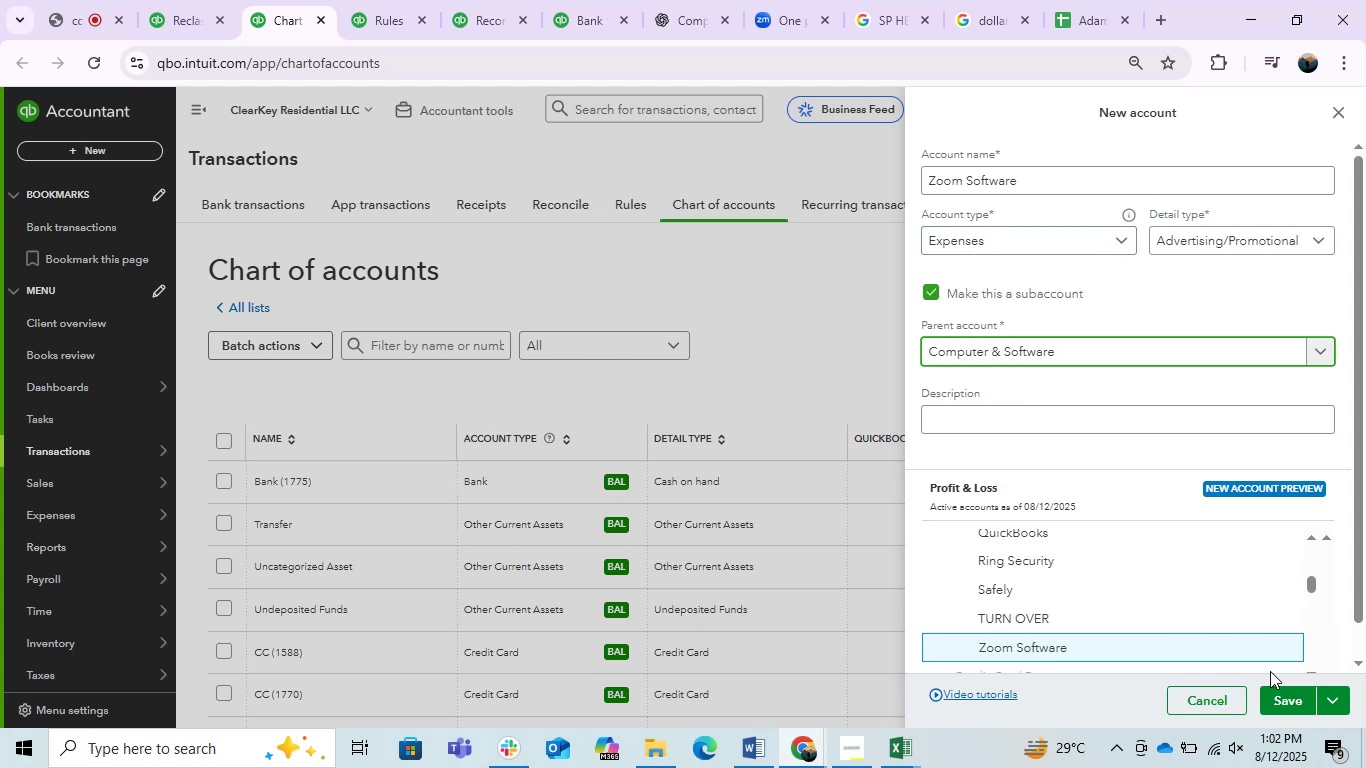 
left_click([1280, 706])
 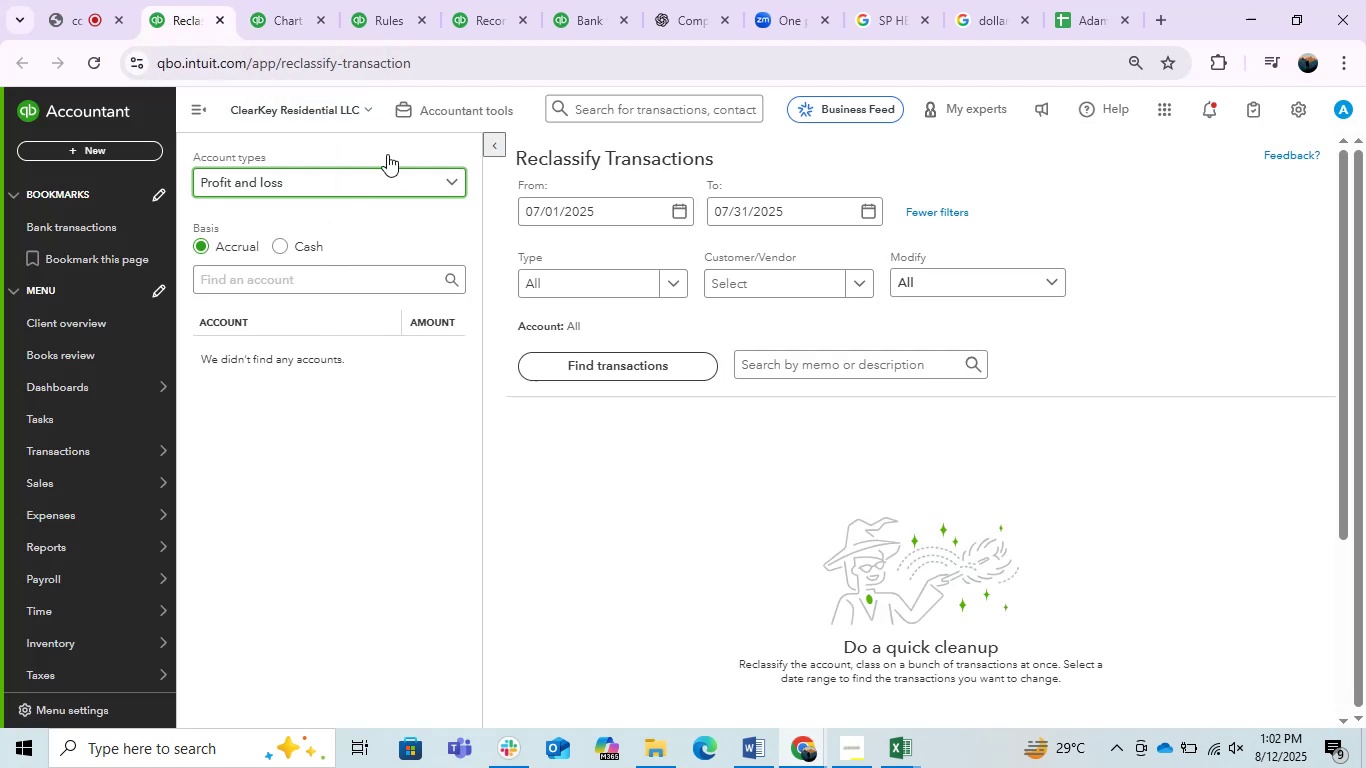 
wait(5.31)
 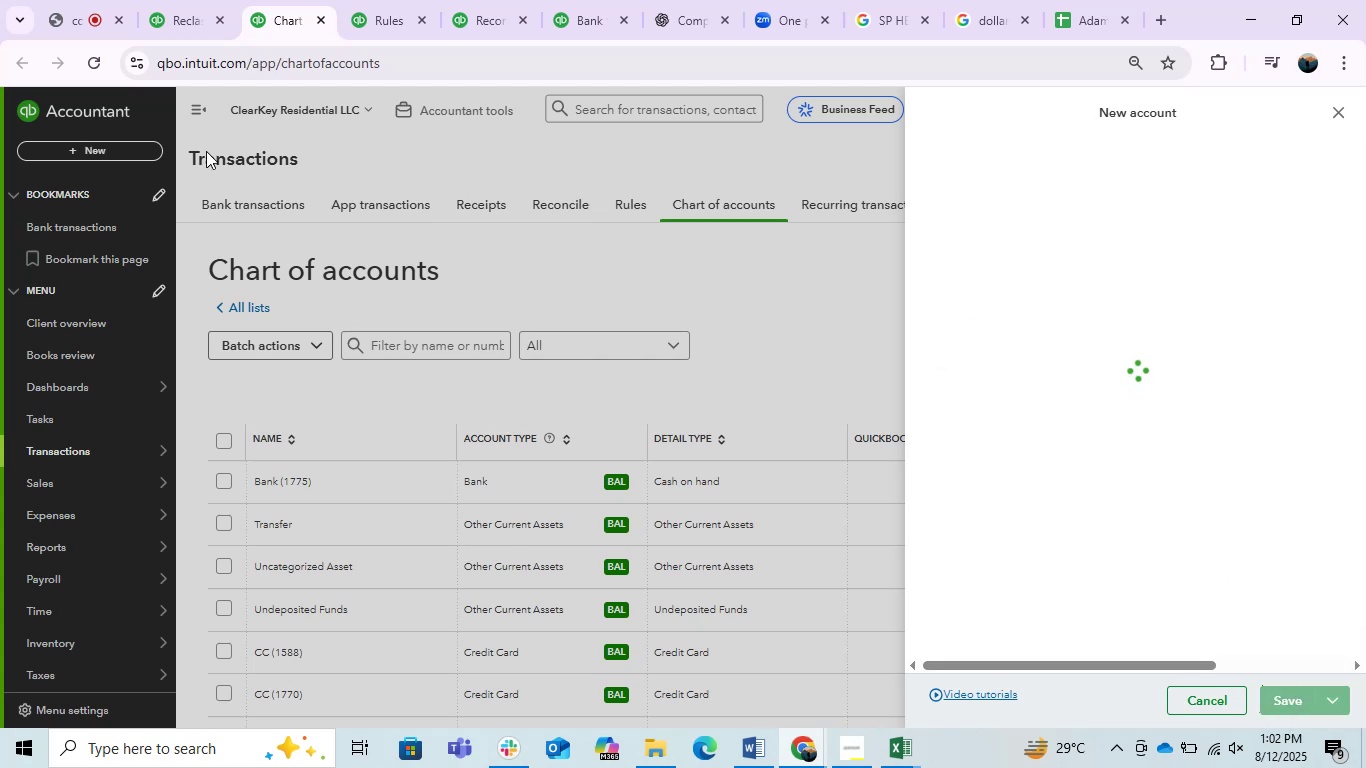 
left_click([601, 13])
 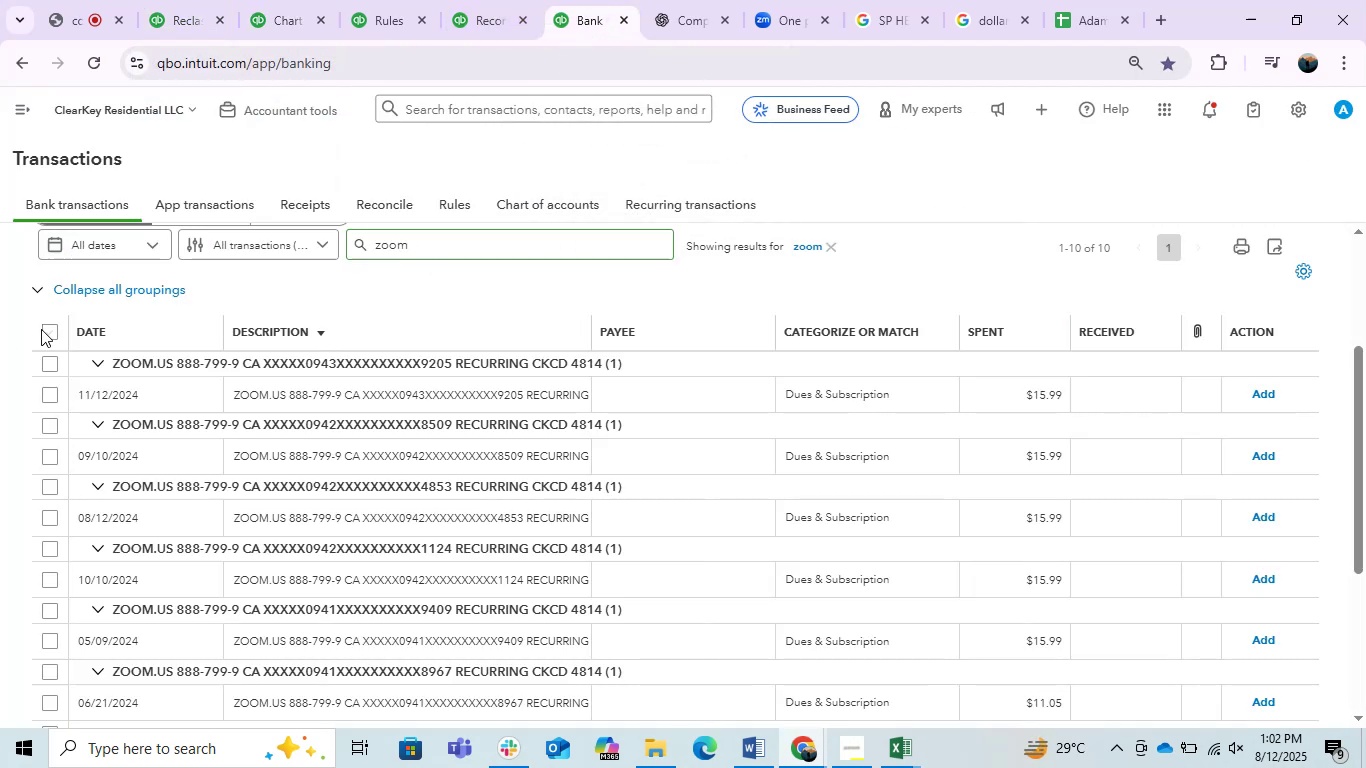 
left_click([44, 328])
 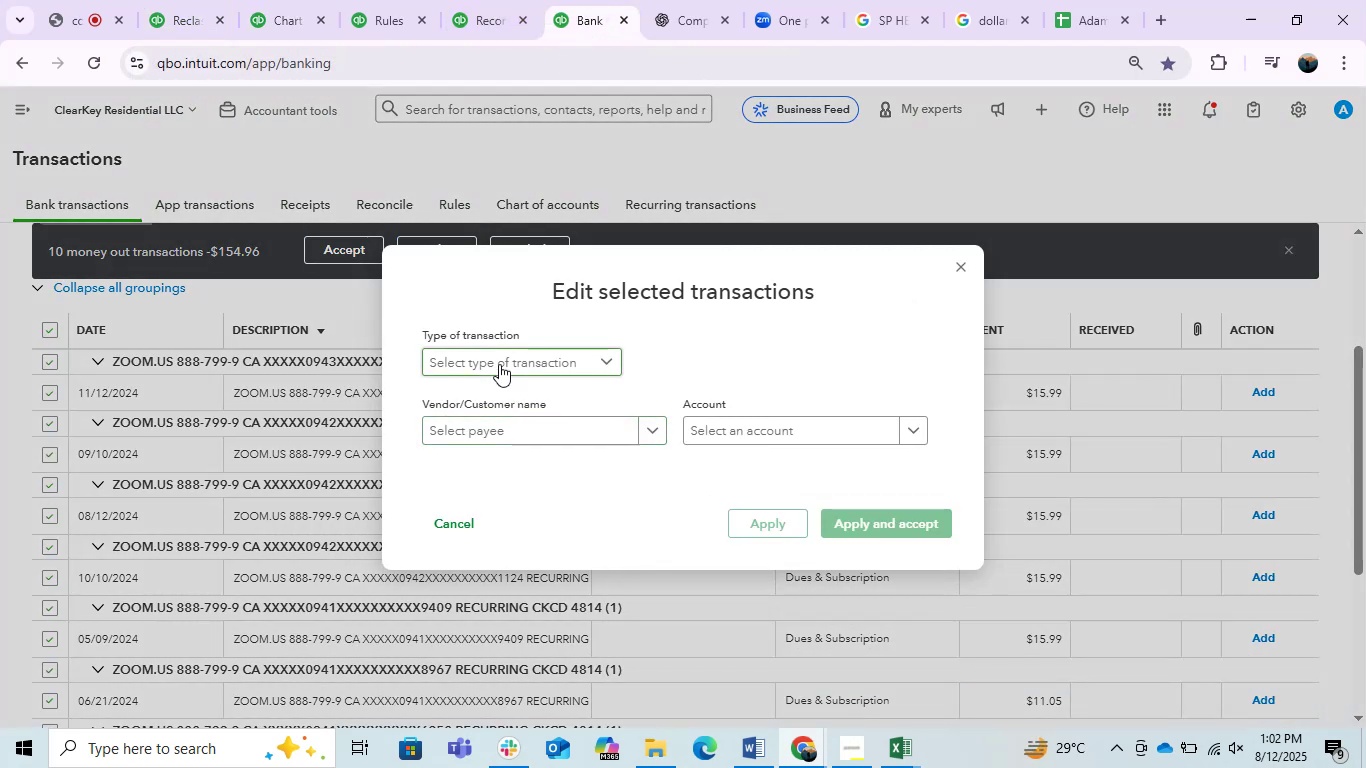 
left_click([518, 445])
 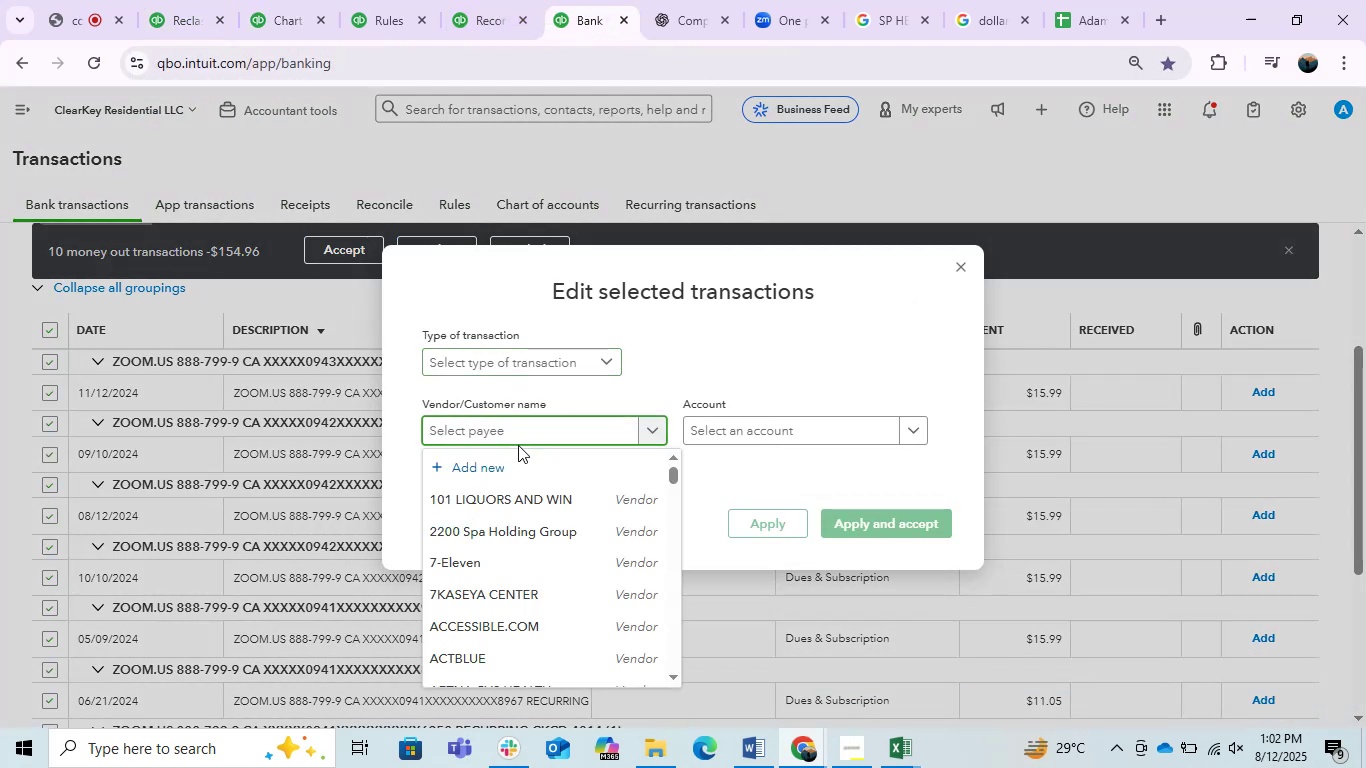 
type(Zoom )
 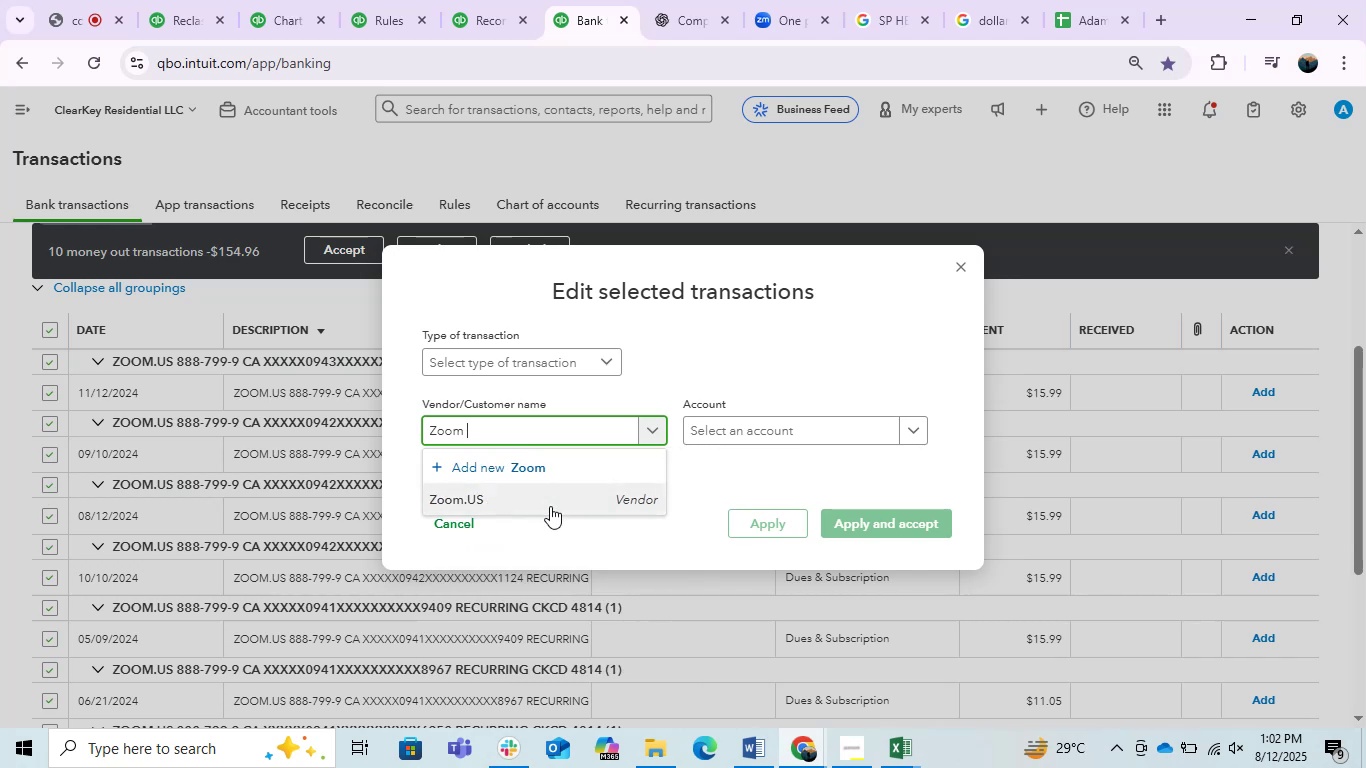 
left_click([539, 497])
 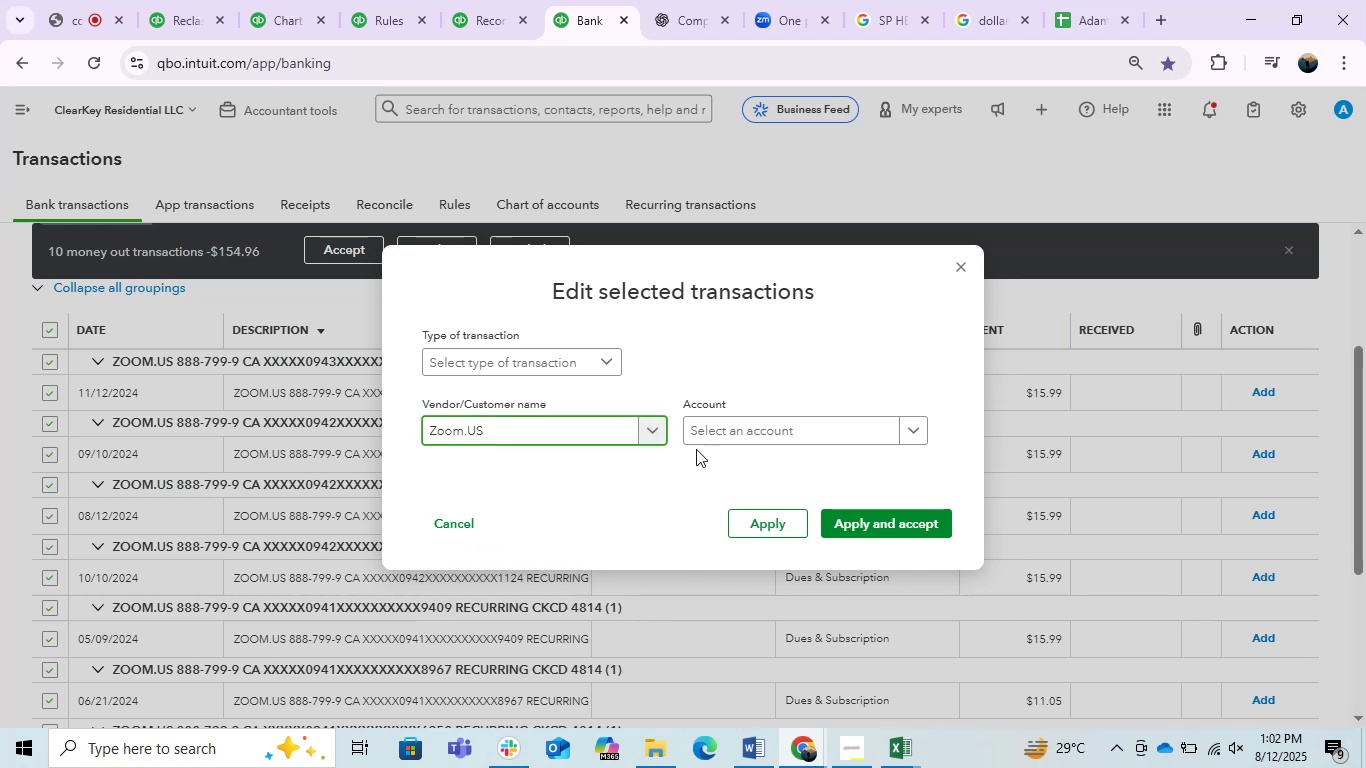 
left_click([717, 444])
 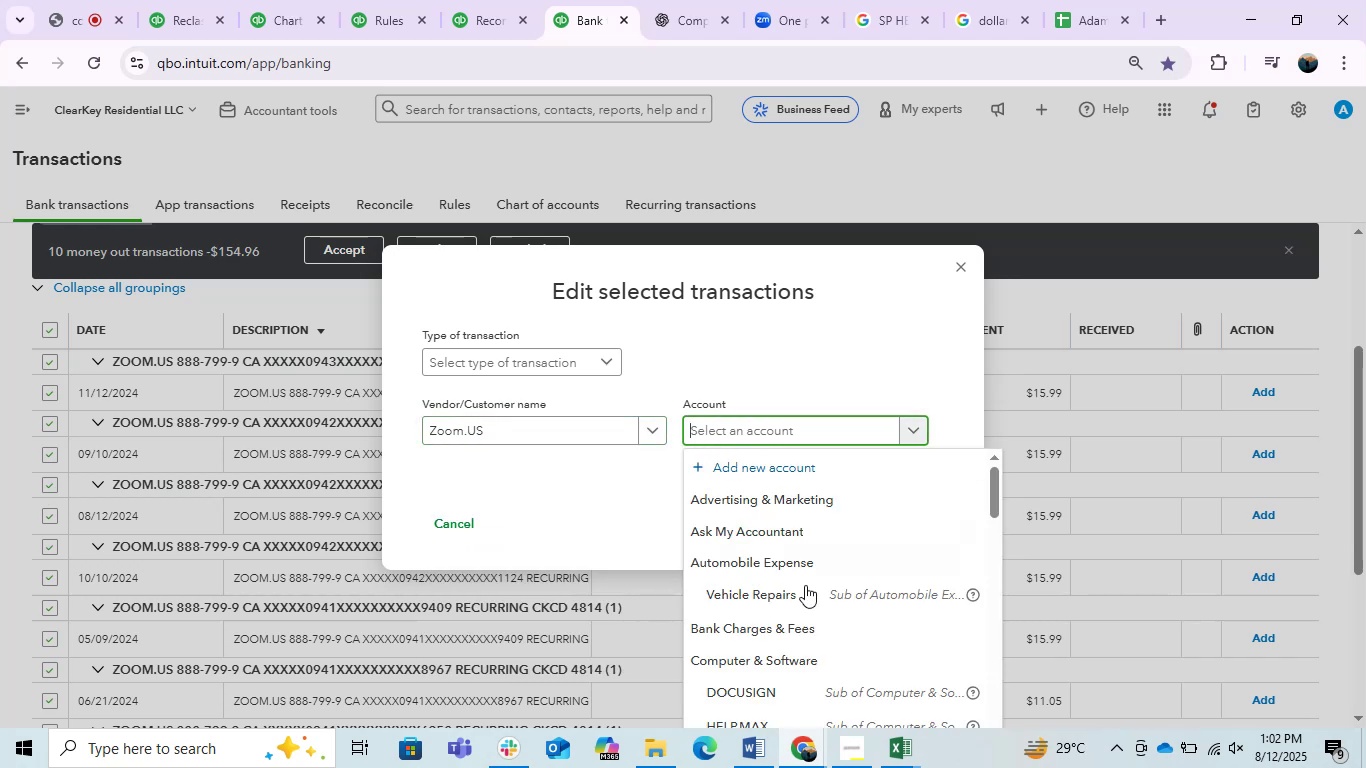 
left_click([766, 663])
 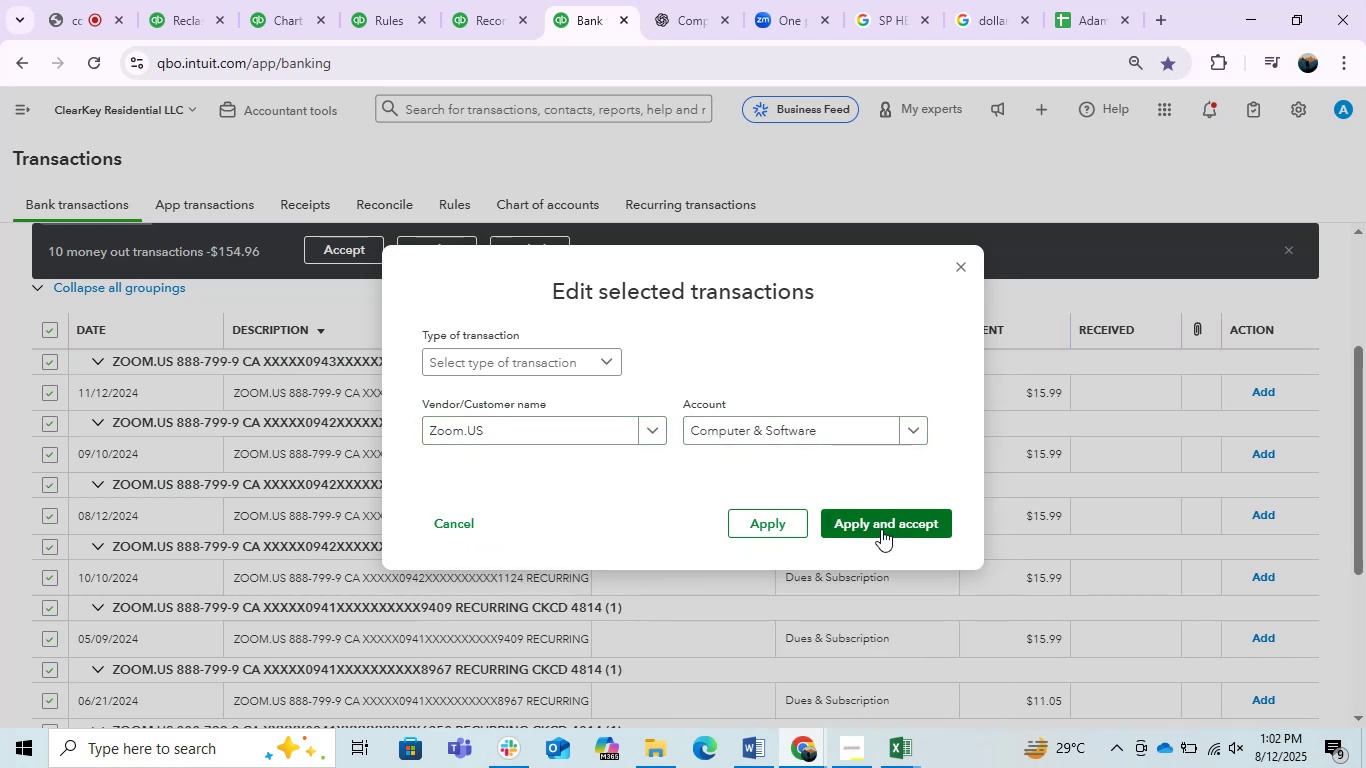 
left_click([815, 431])
 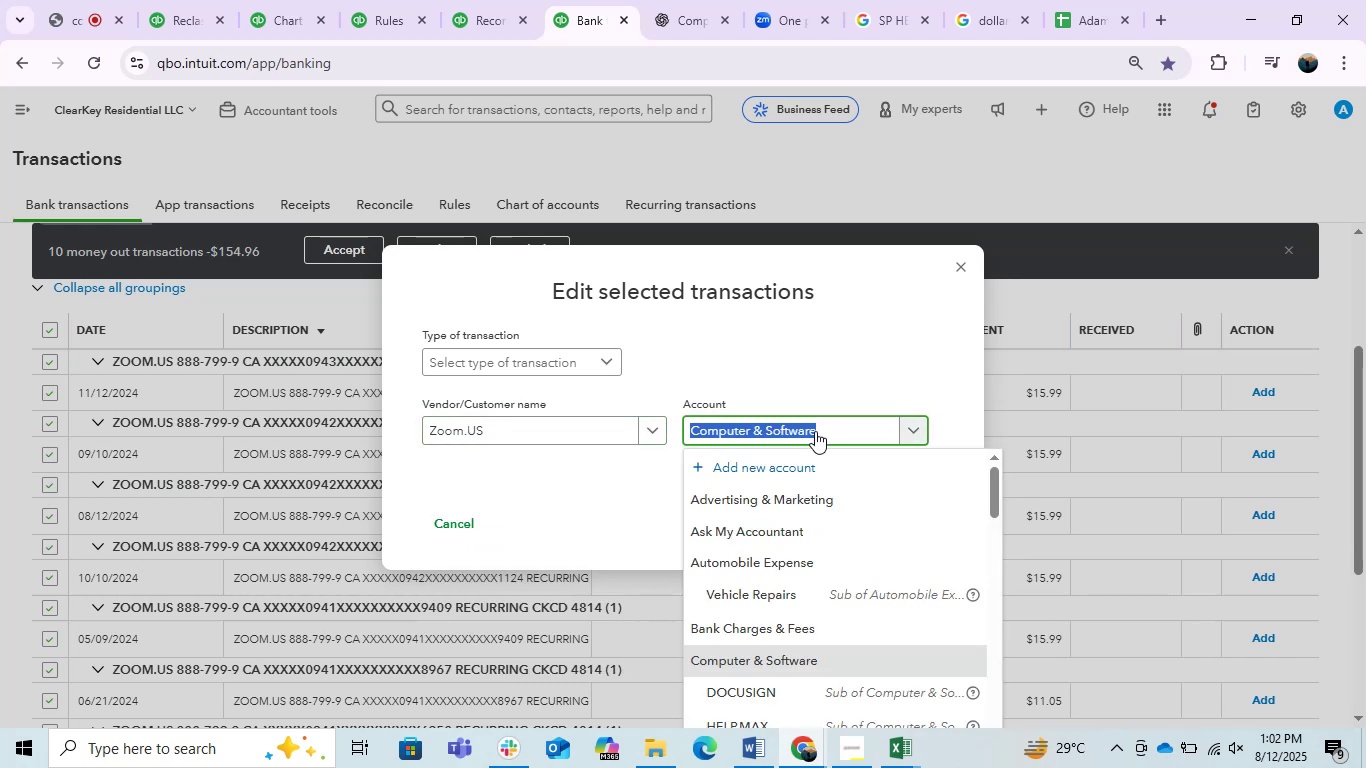 
type(zoom)
 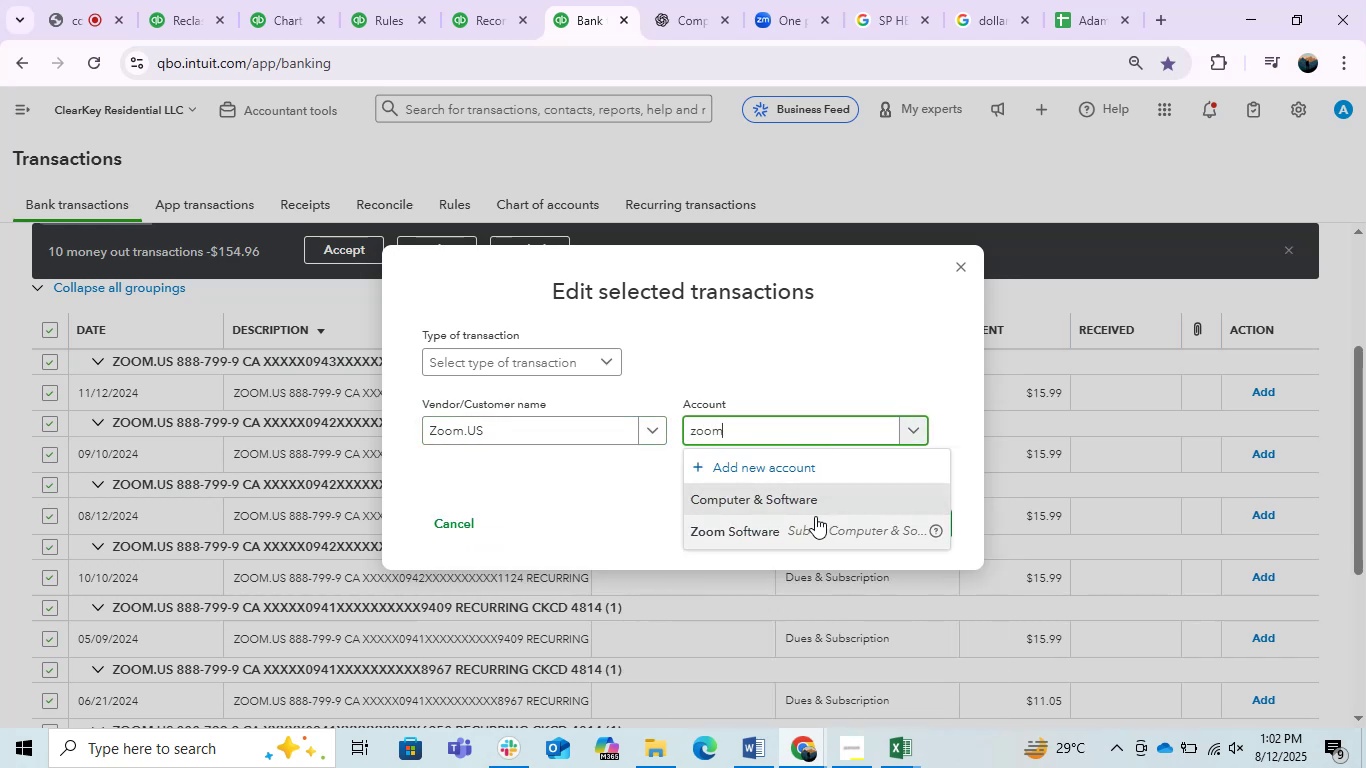 
left_click([800, 527])
 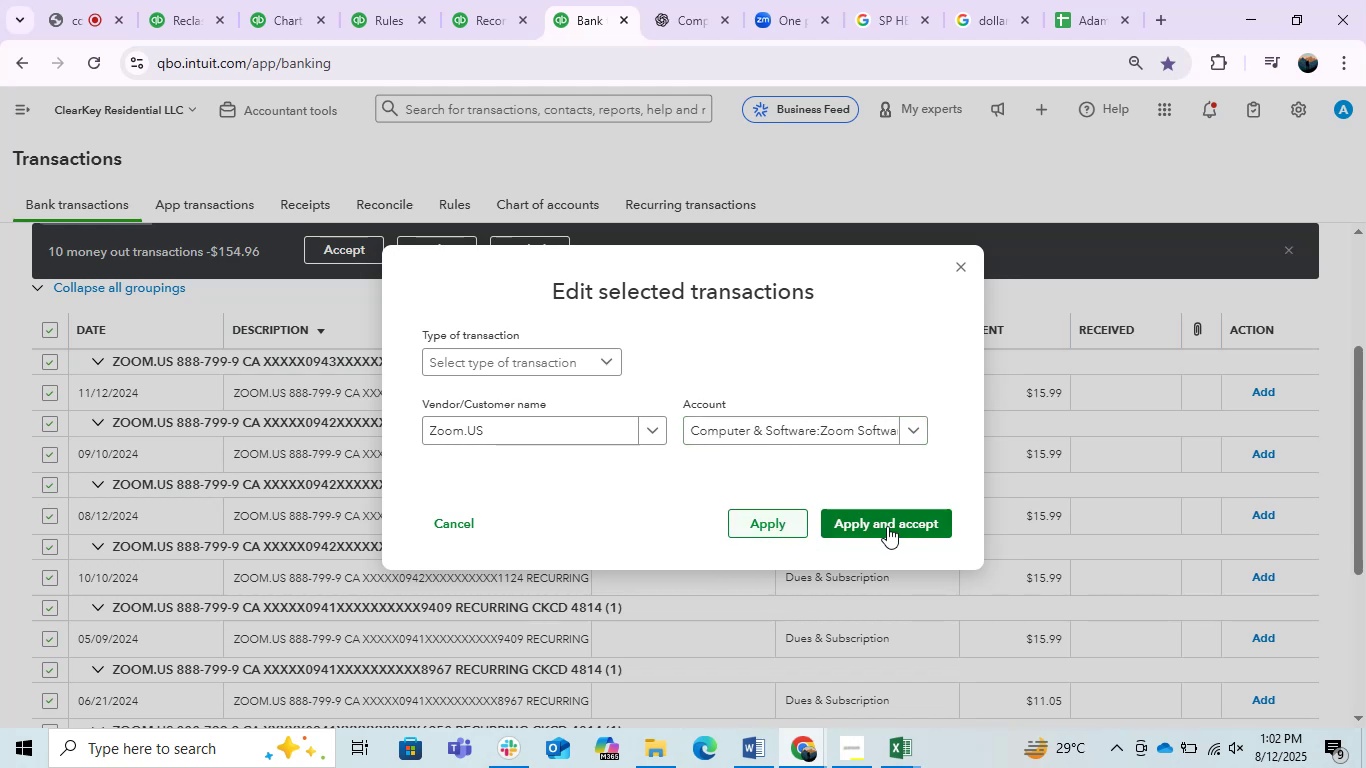 
left_click([870, 527])
 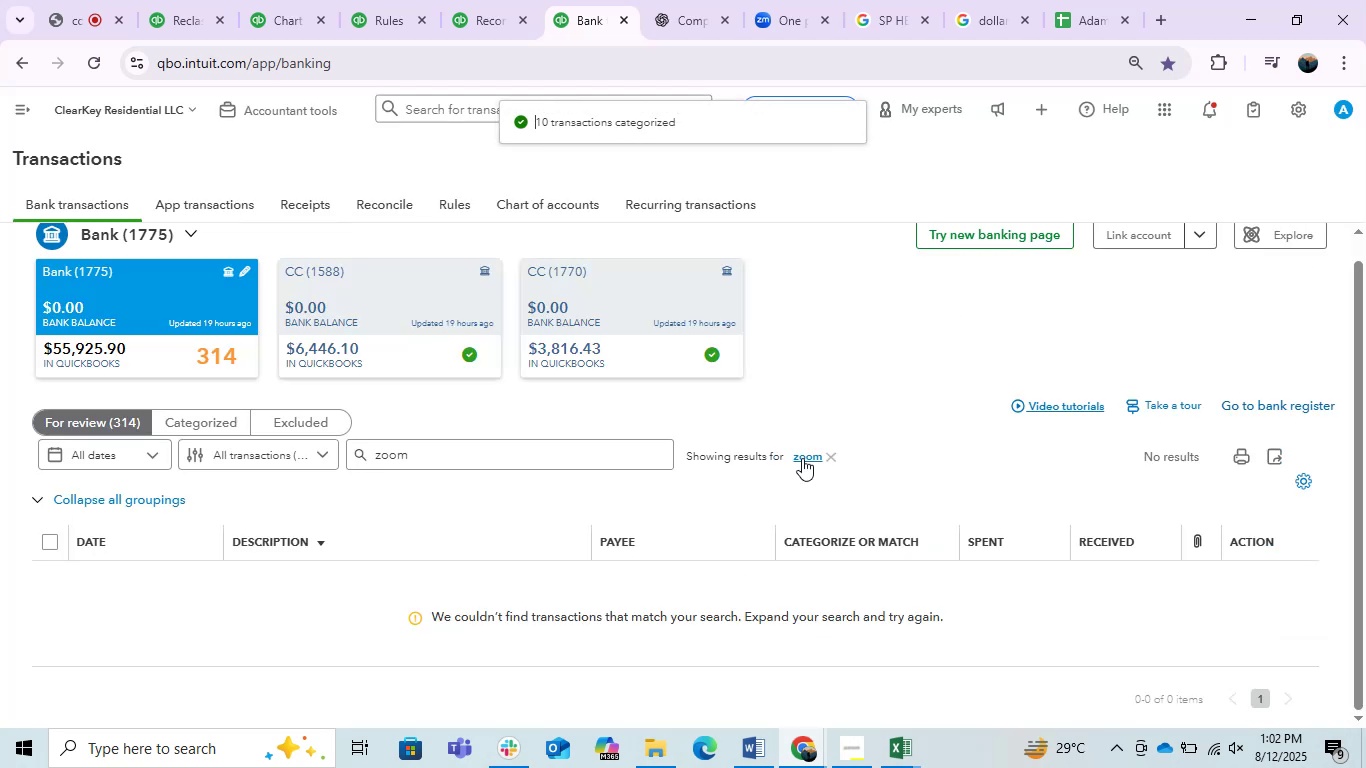 
wait(5.05)
 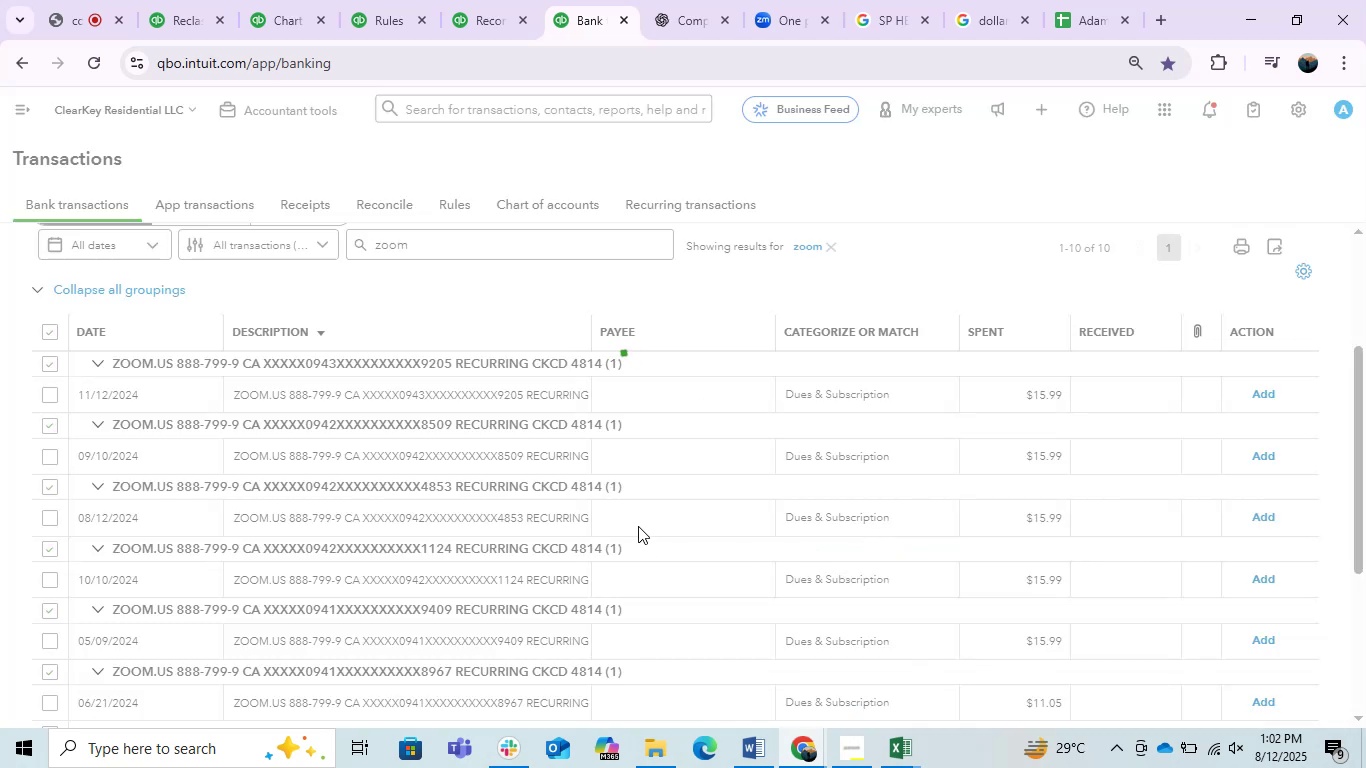 
left_click([830, 460])
 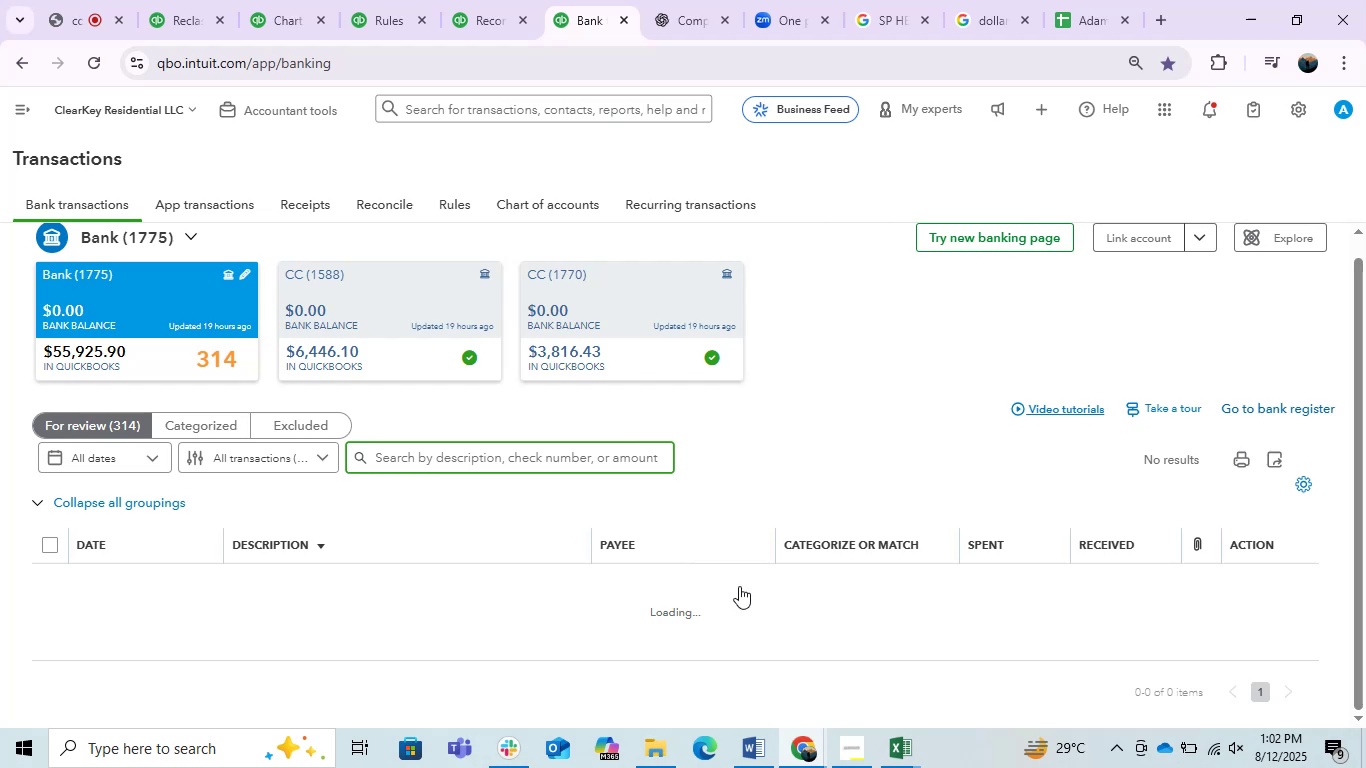 
wait(6.32)
 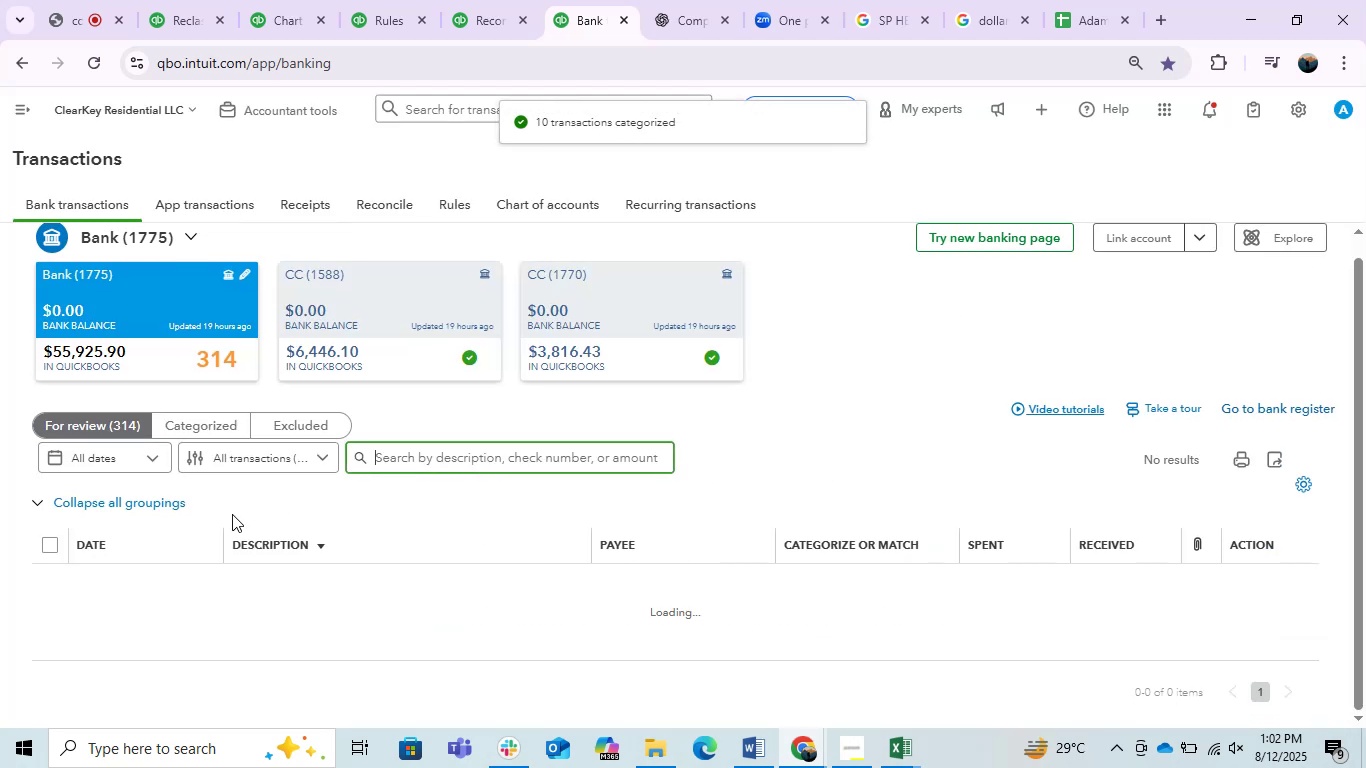 
scroll: coordinate [688, 543], scroll_direction: down, amount: 14.0
 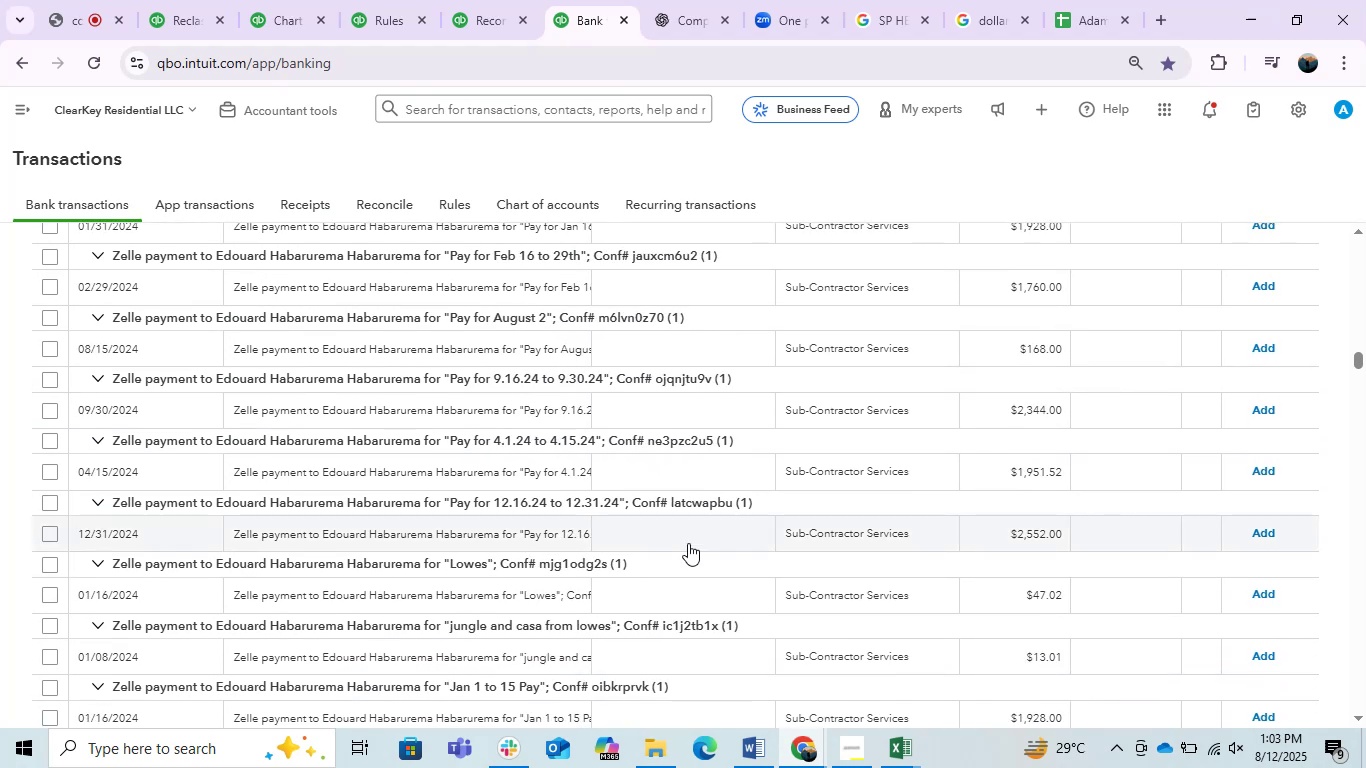 
wait(6.42)
 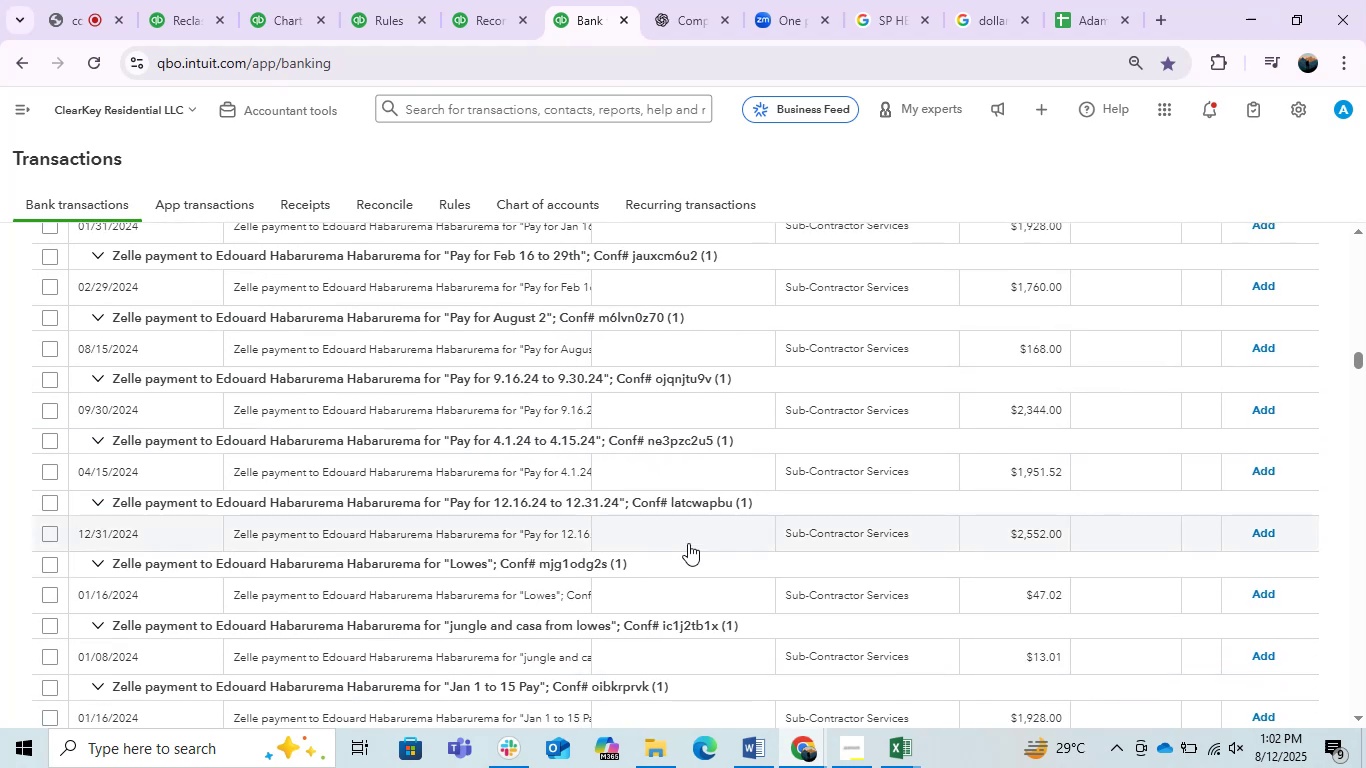 
scroll: coordinate [688, 543], scroll_direction: down, amount: 10.0
 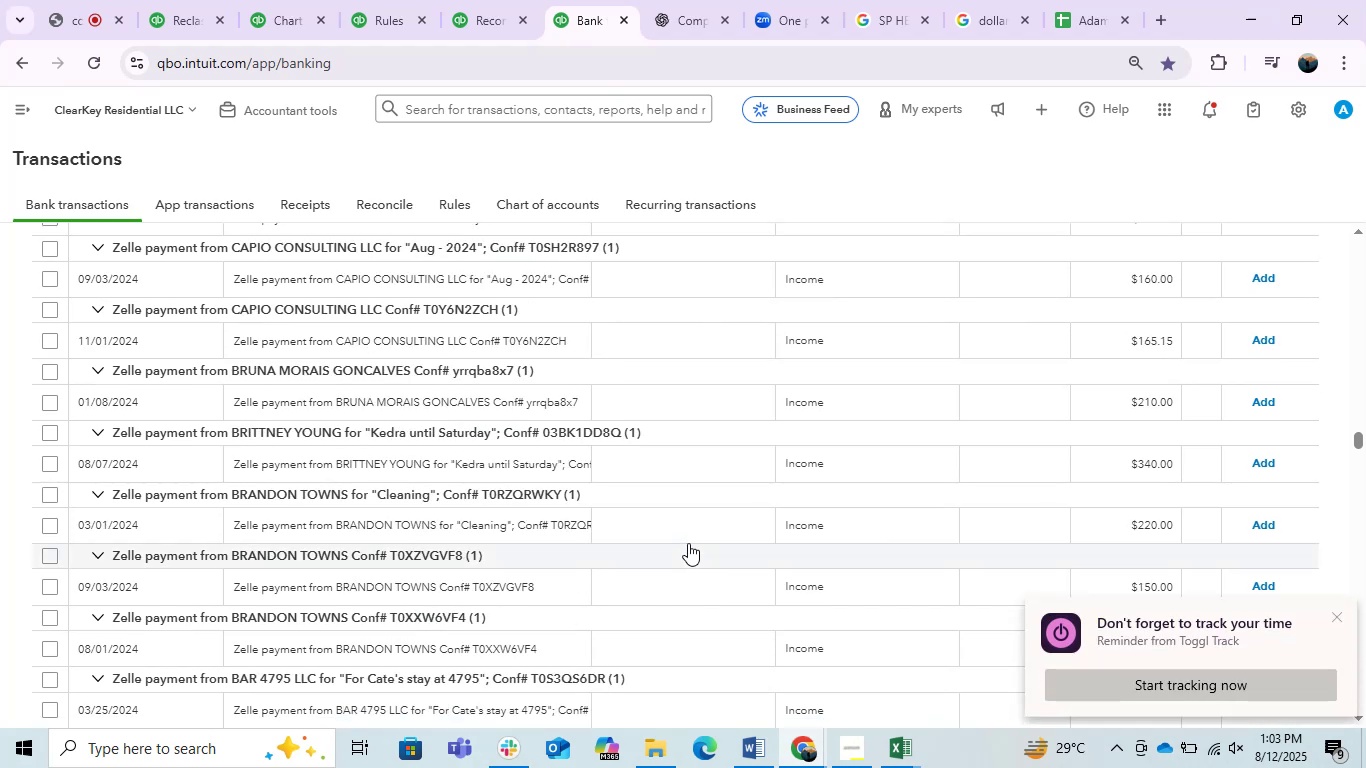 
wait(5.56)
 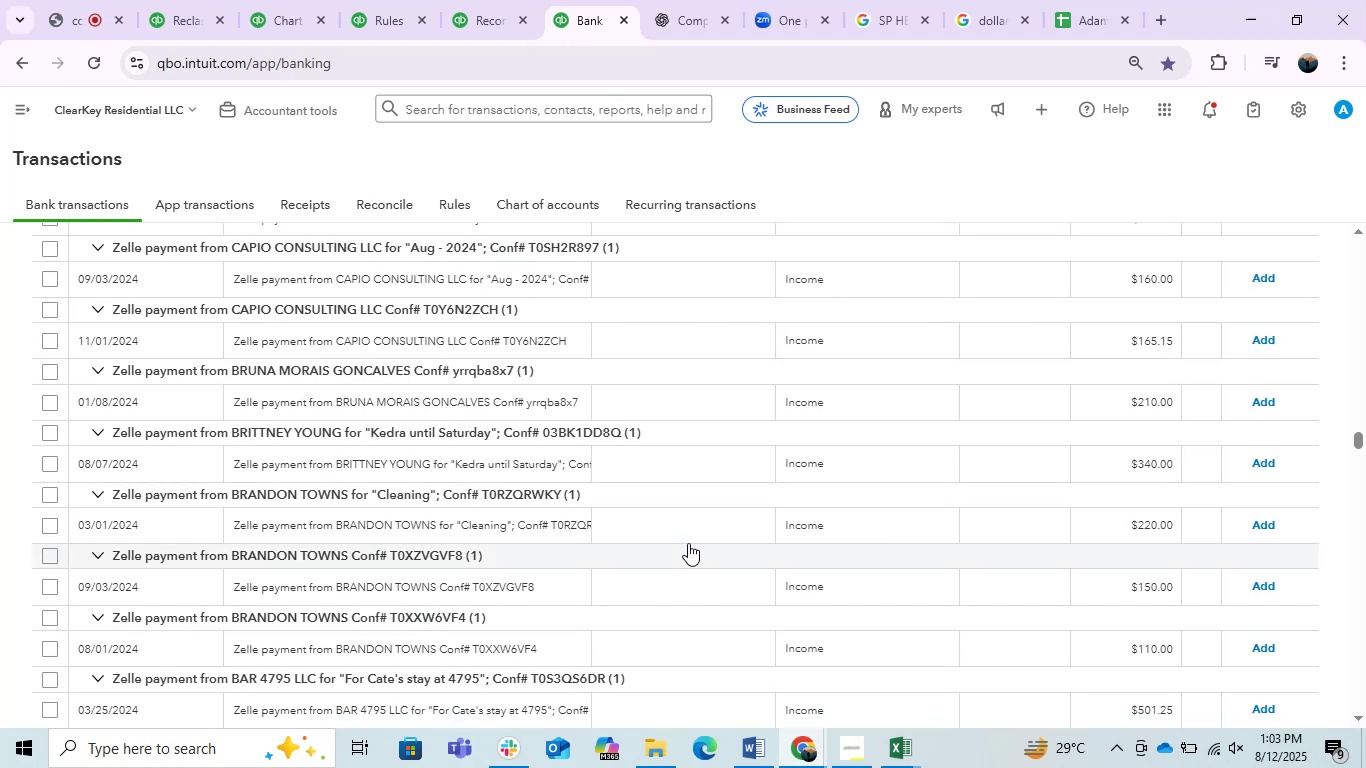 
scroll: coordinate [672, 572], scroll_direction: down, amount: 7.0
 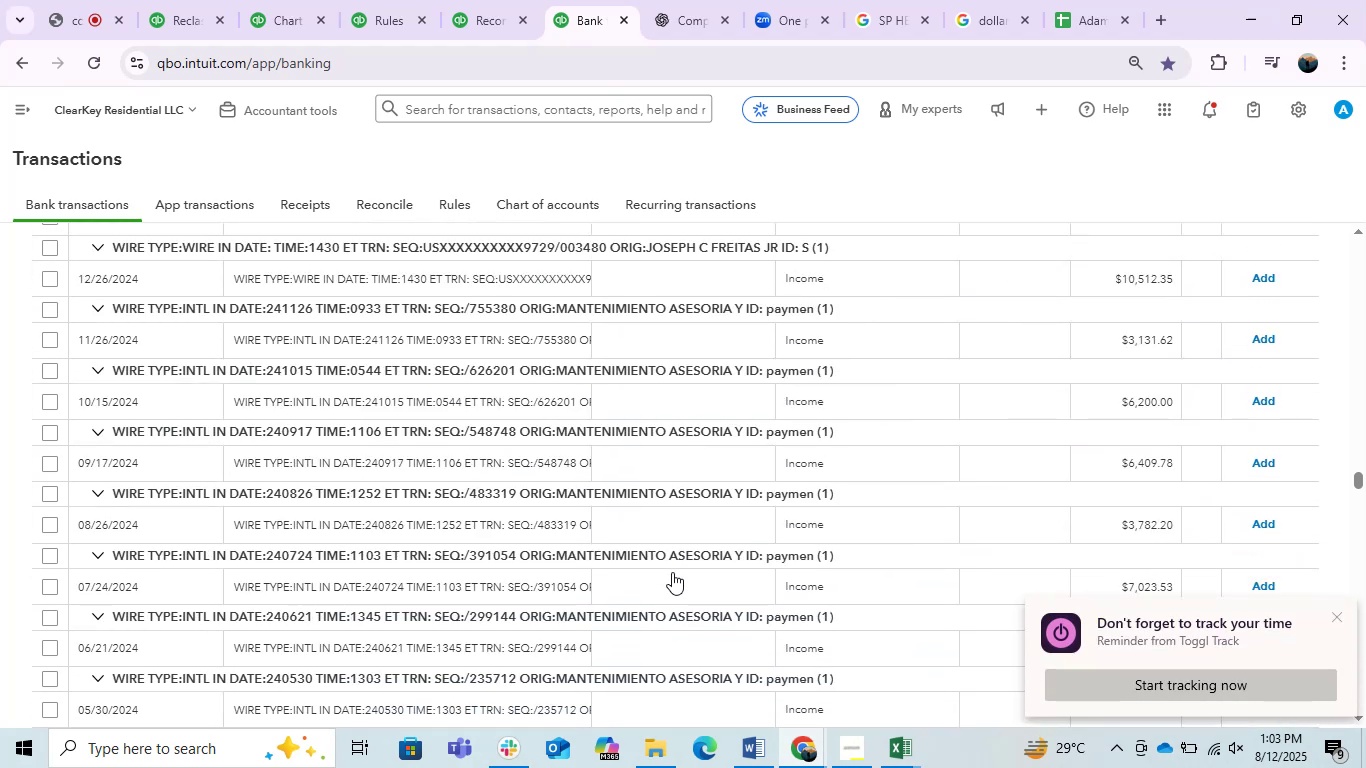 
middle_click([672, 572])
 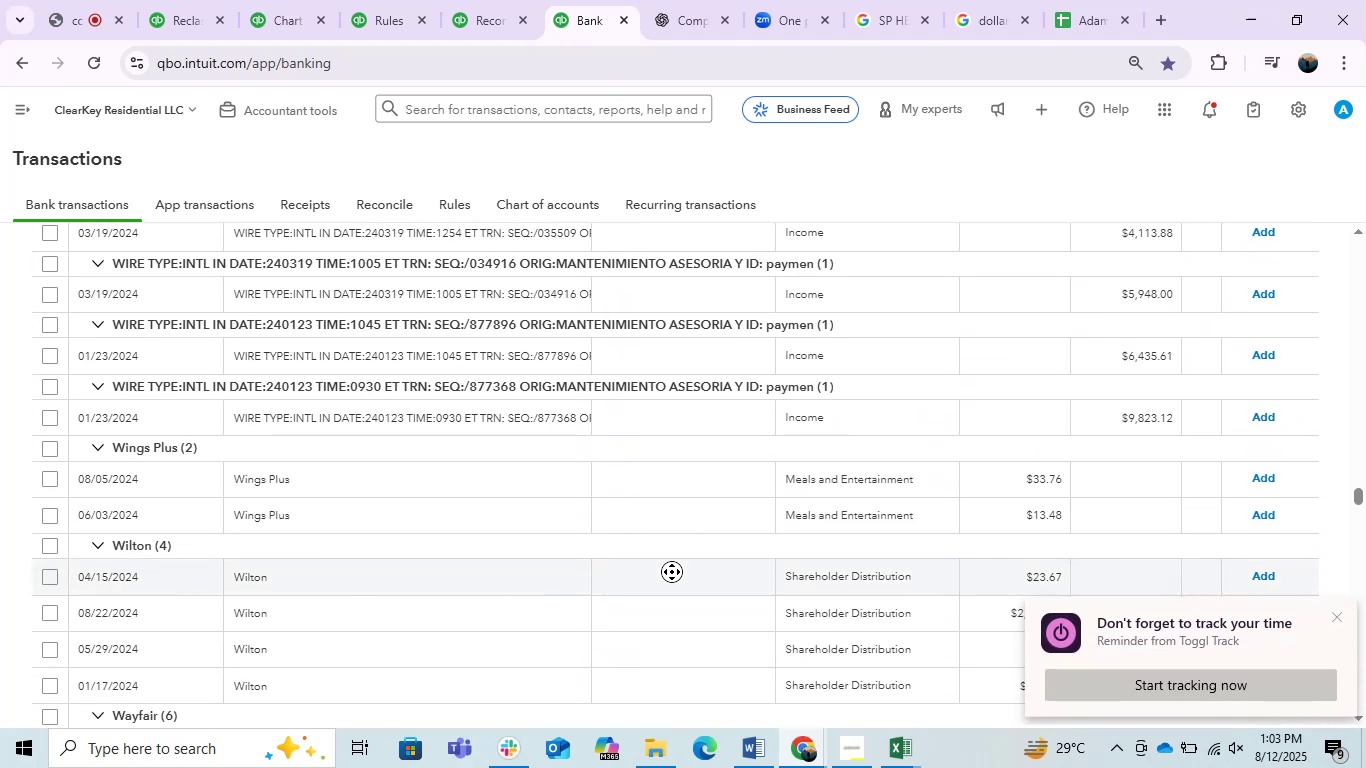 
scroll: coordinate [671, 572], scroll_direction: down, amount: 6.0
 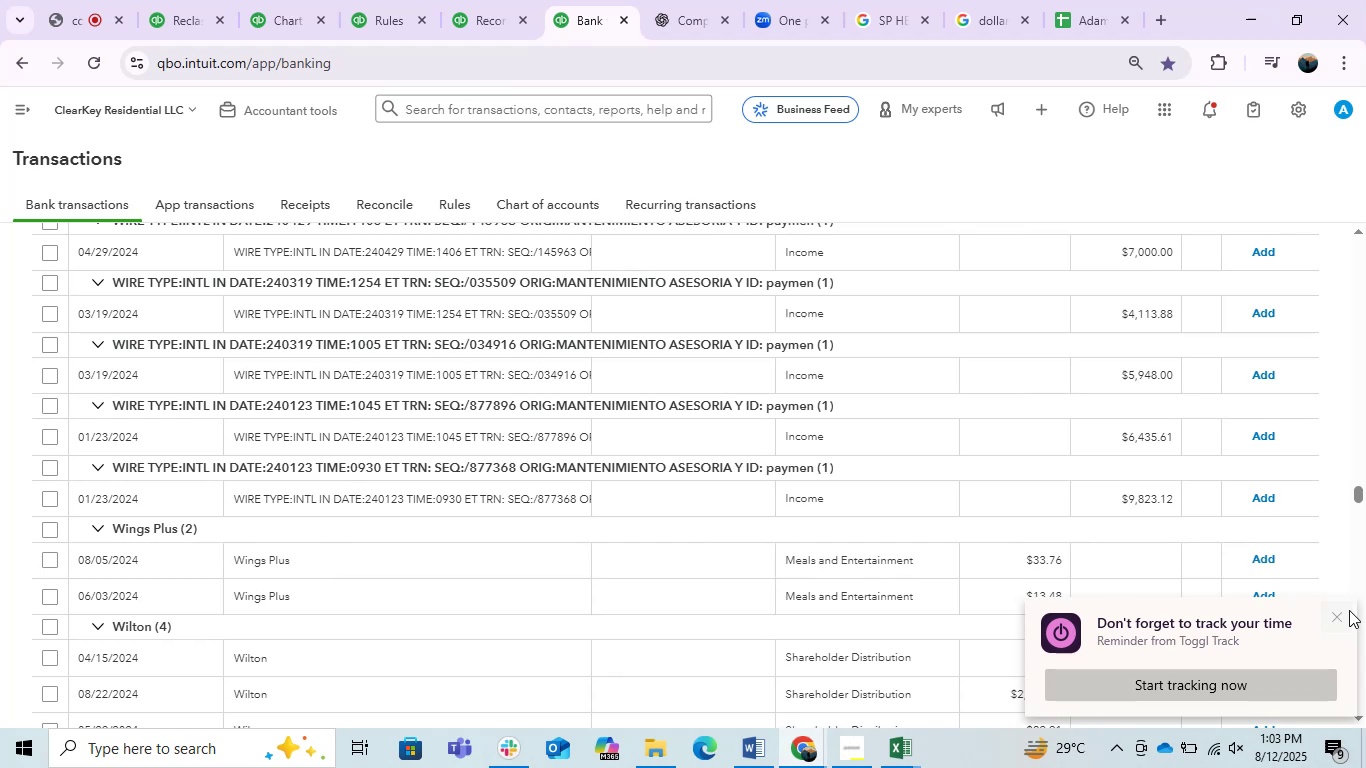 
left_click([1344, 615])
 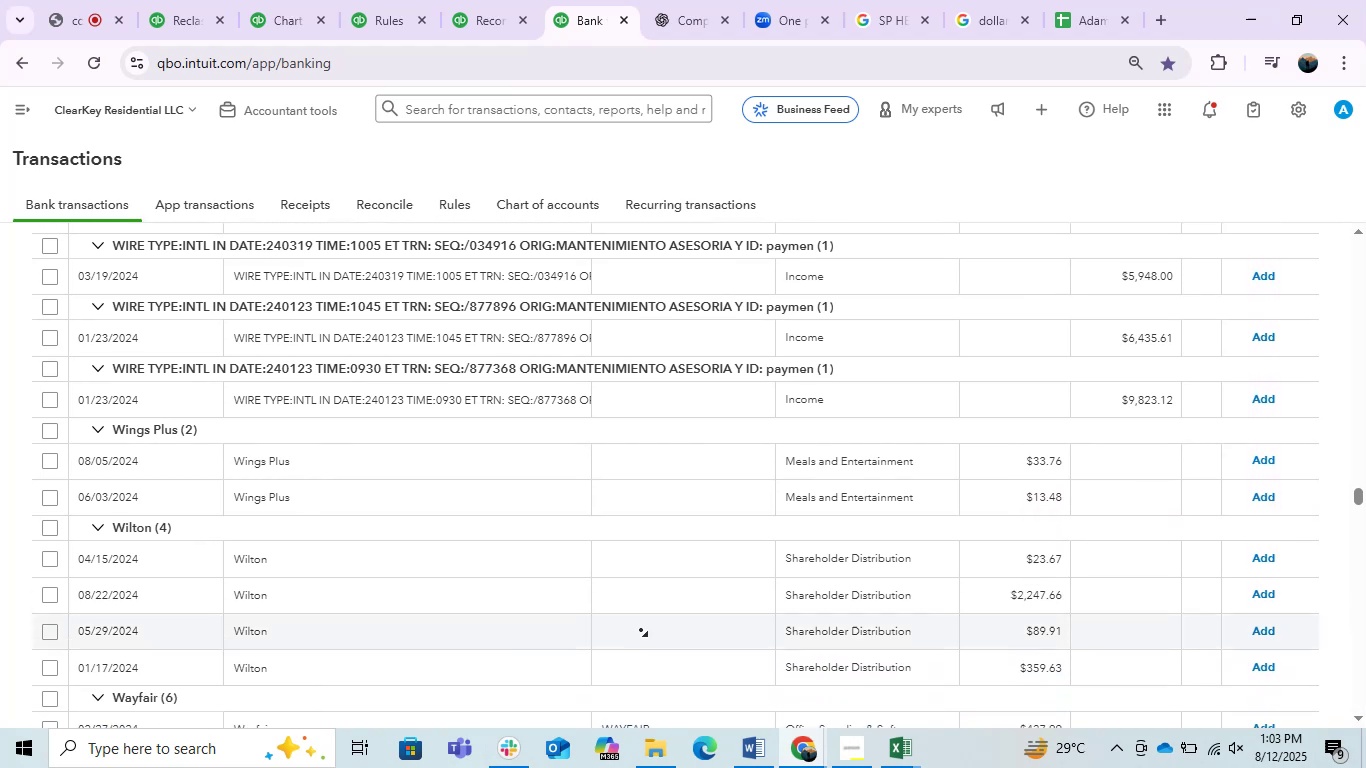 
scroll: coordinate [438, 668], scroll_direction: down, amount: 1.0
 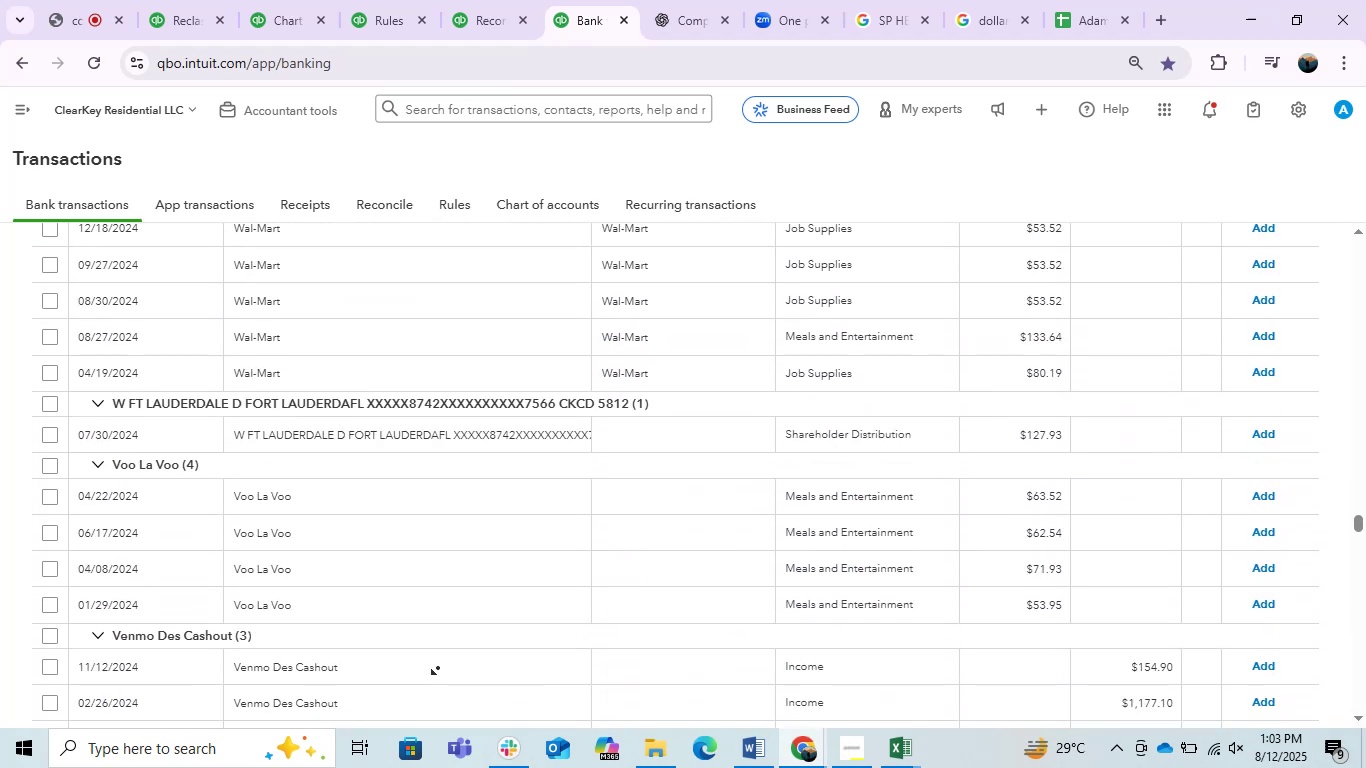 
left_click([438, 668])
 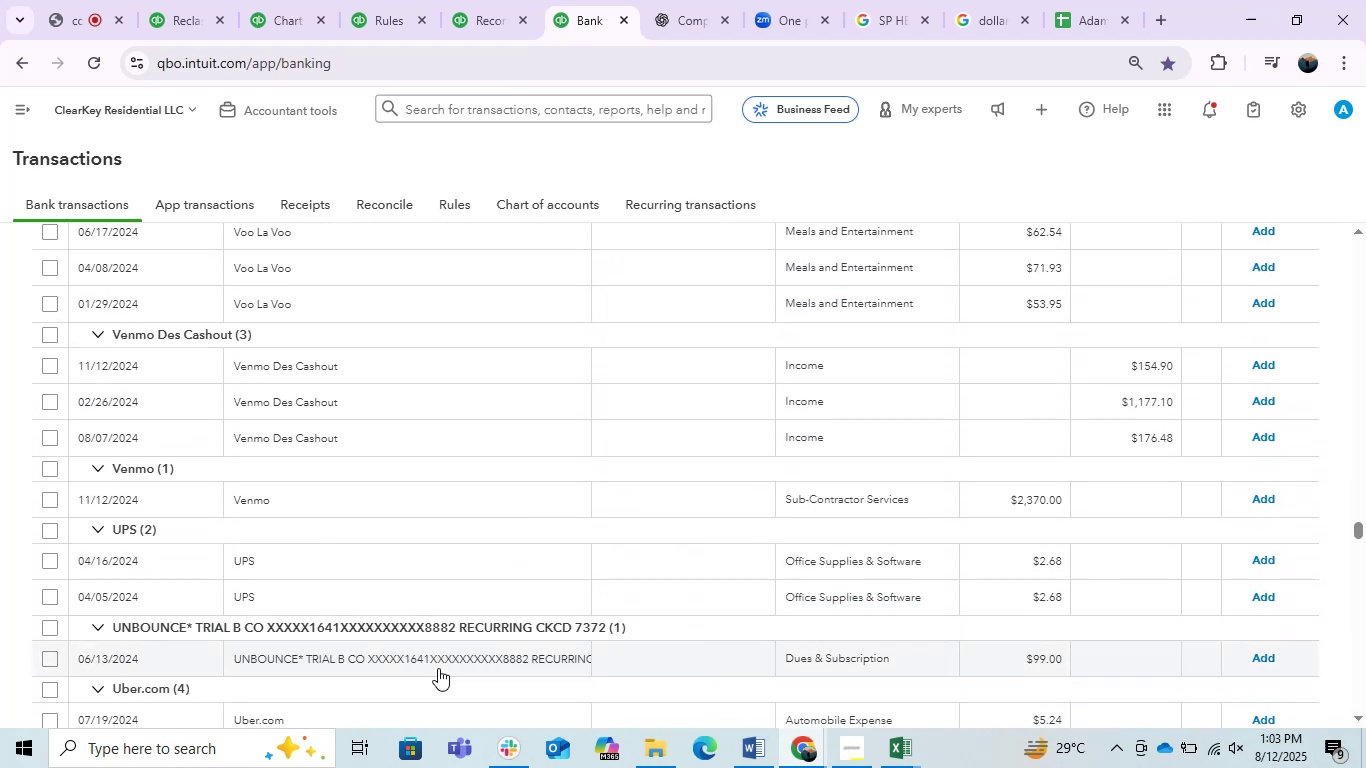 
scroll: coordinate [438, 668], scroll_direction: up, amount: 3.0
 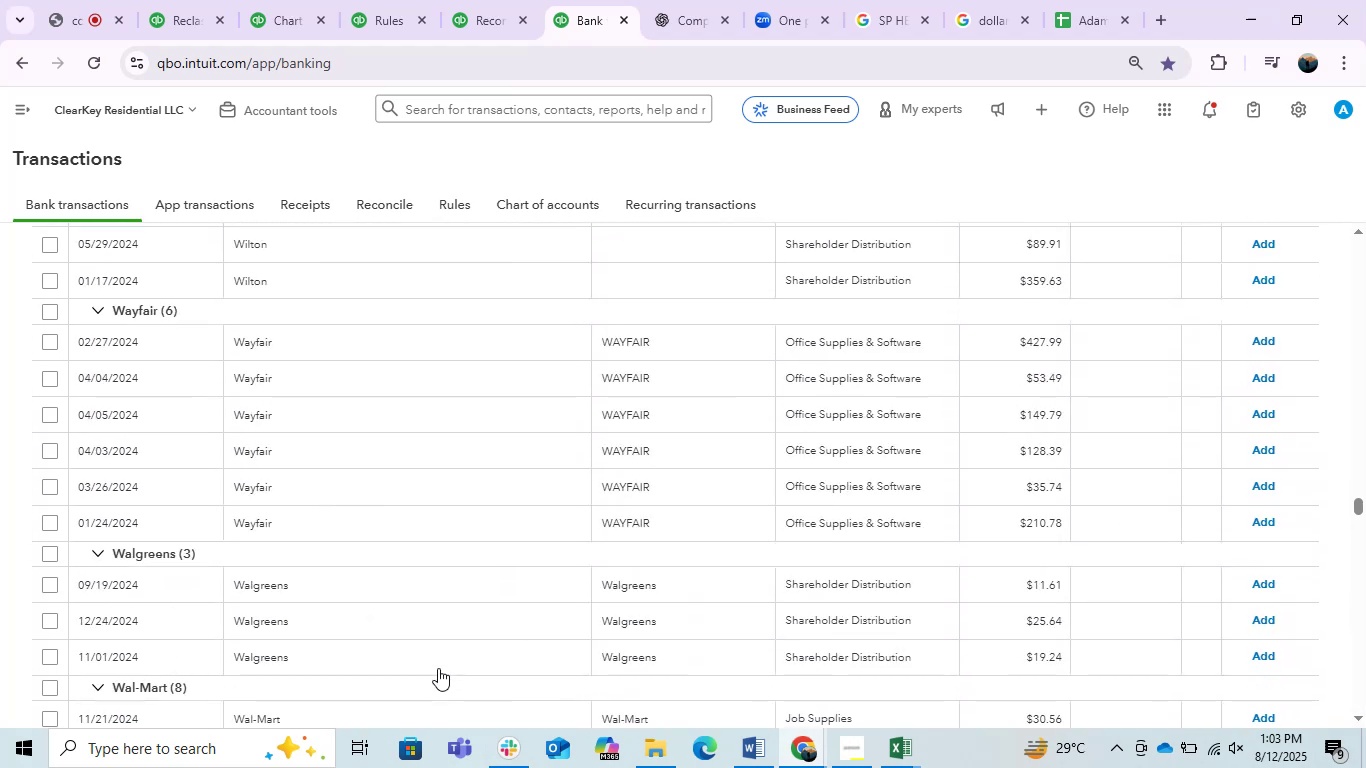 
scroll: coordinate [438, 668], scroll_direction: down, amount: 1.0
 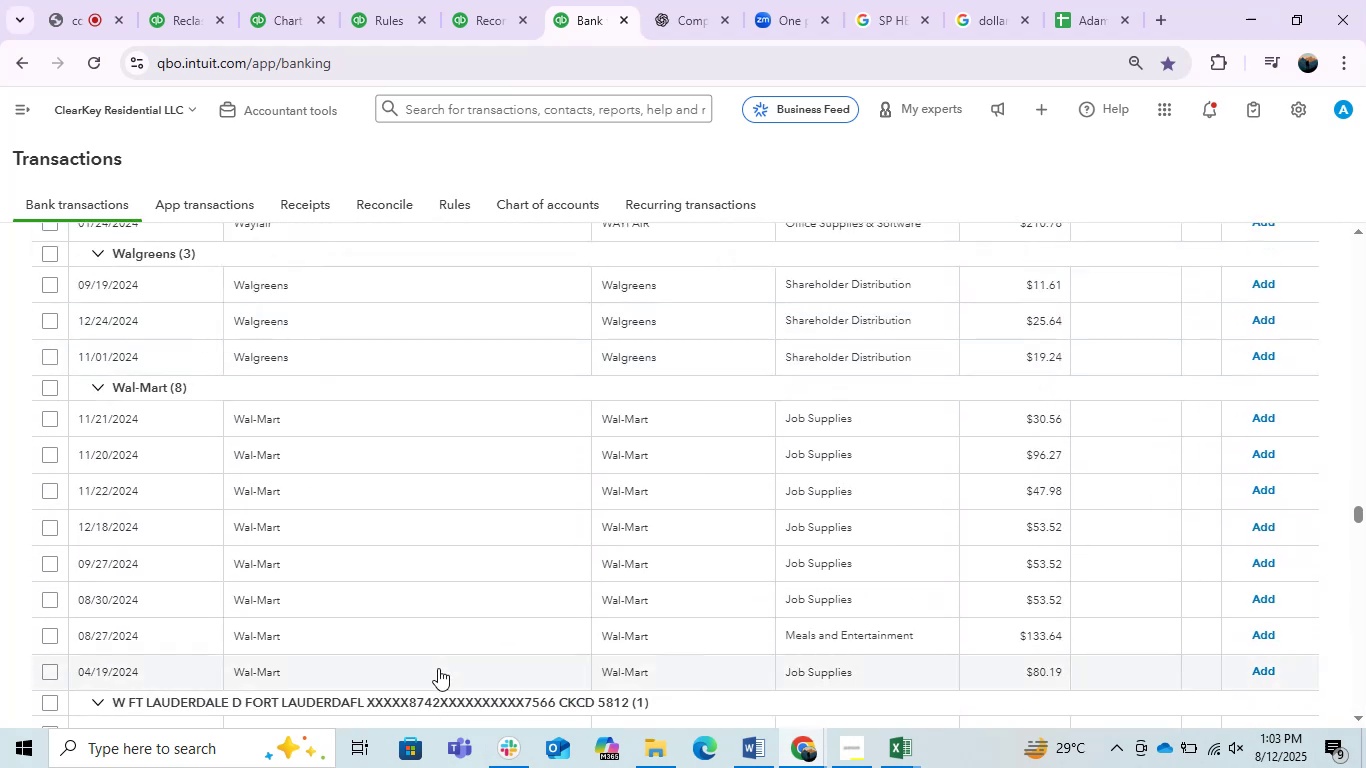 
scroll: coordinate [438, 668], scroll_direction: up, amount: 1.0
 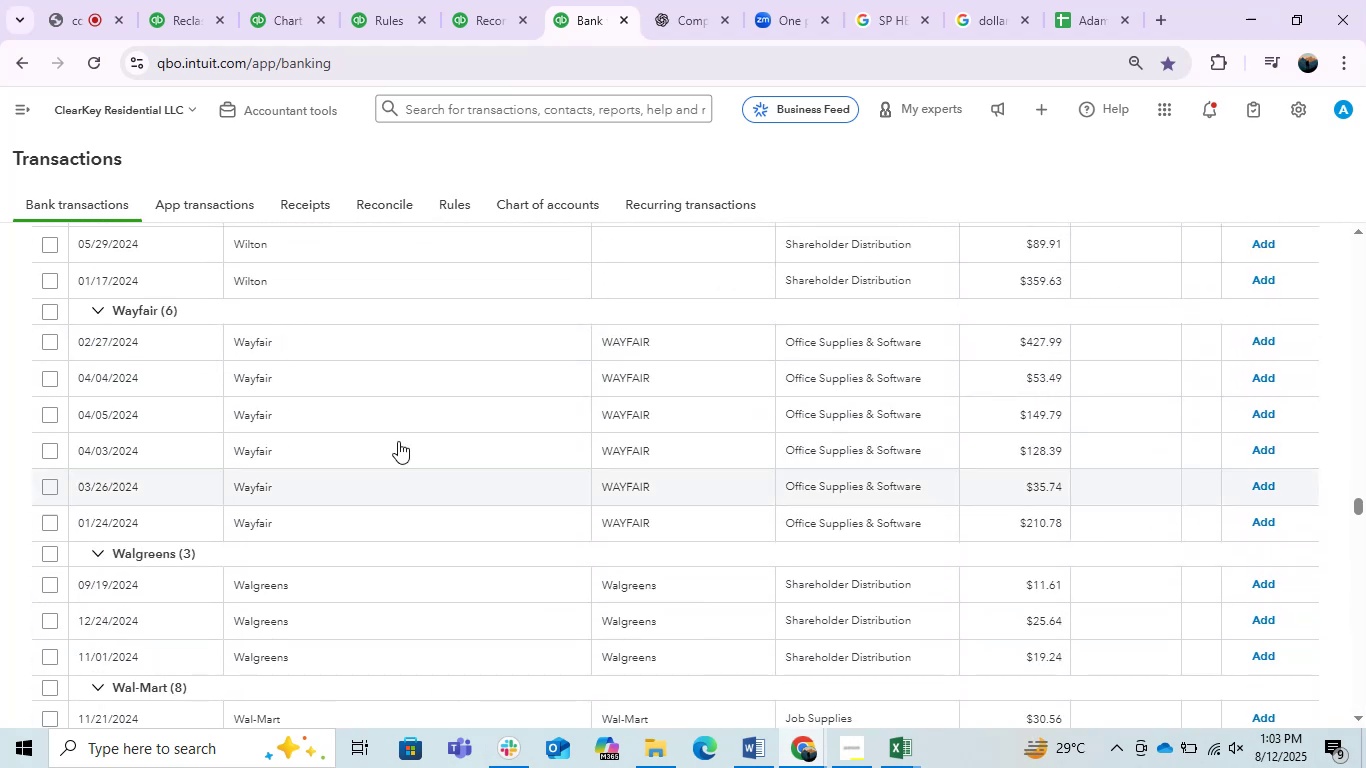 
left_click([345, 345])
 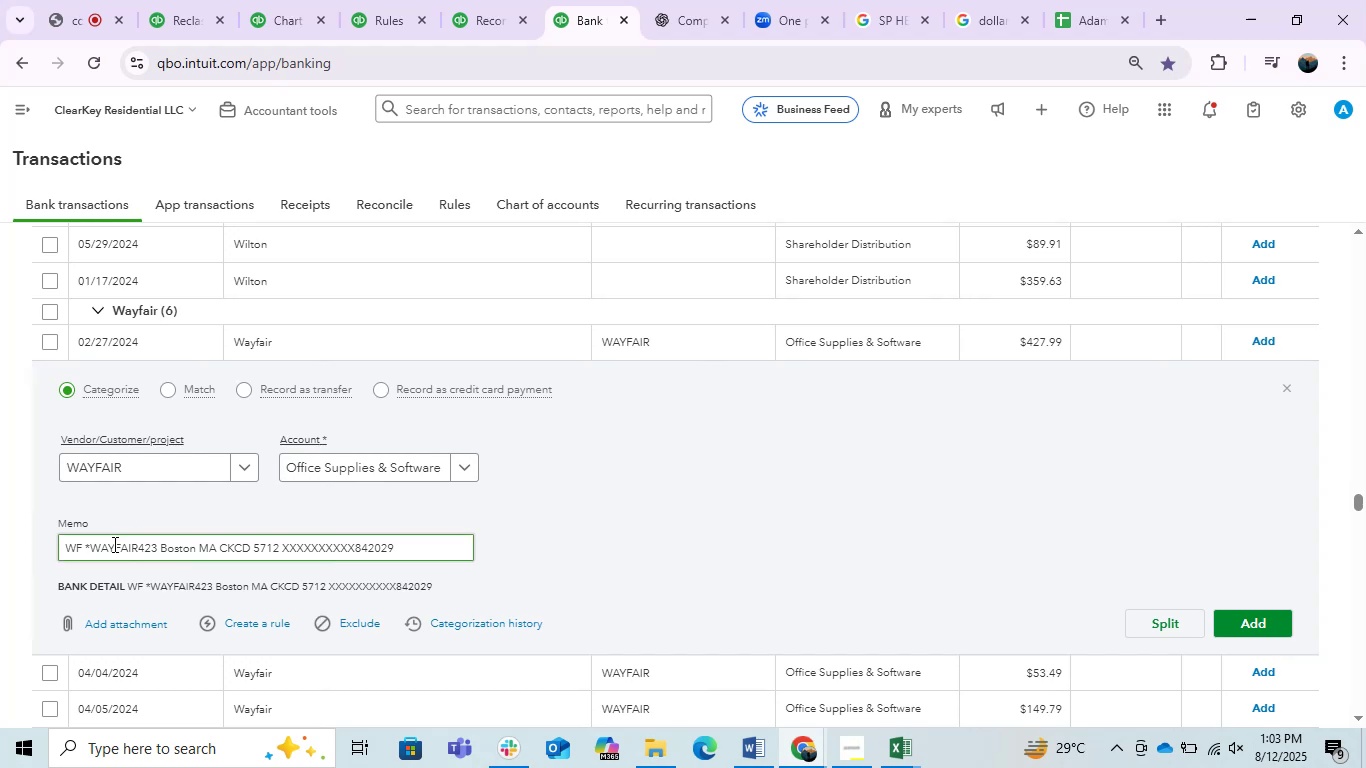 
left_click_drag(start_coordinate=[138, 547], to_coordinate=[94, 557])
 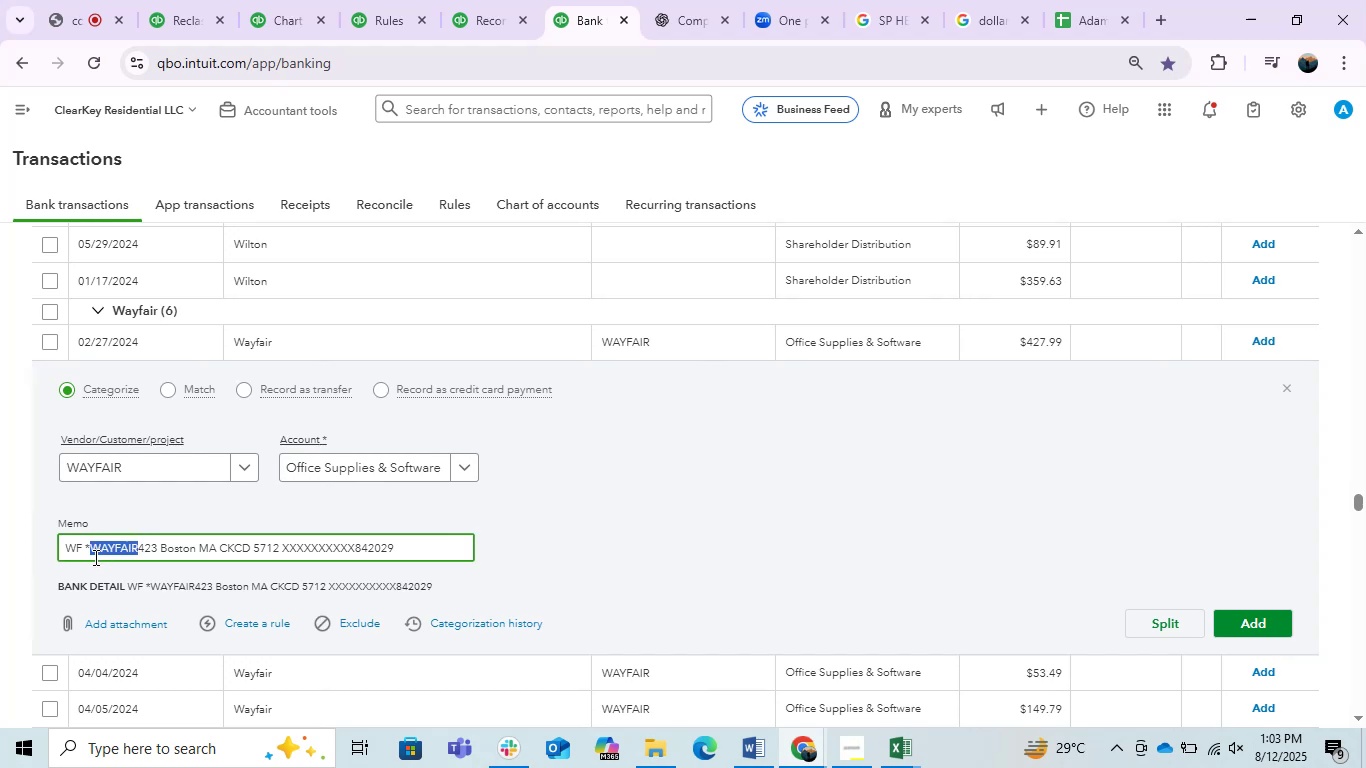 
key(Control+C)
 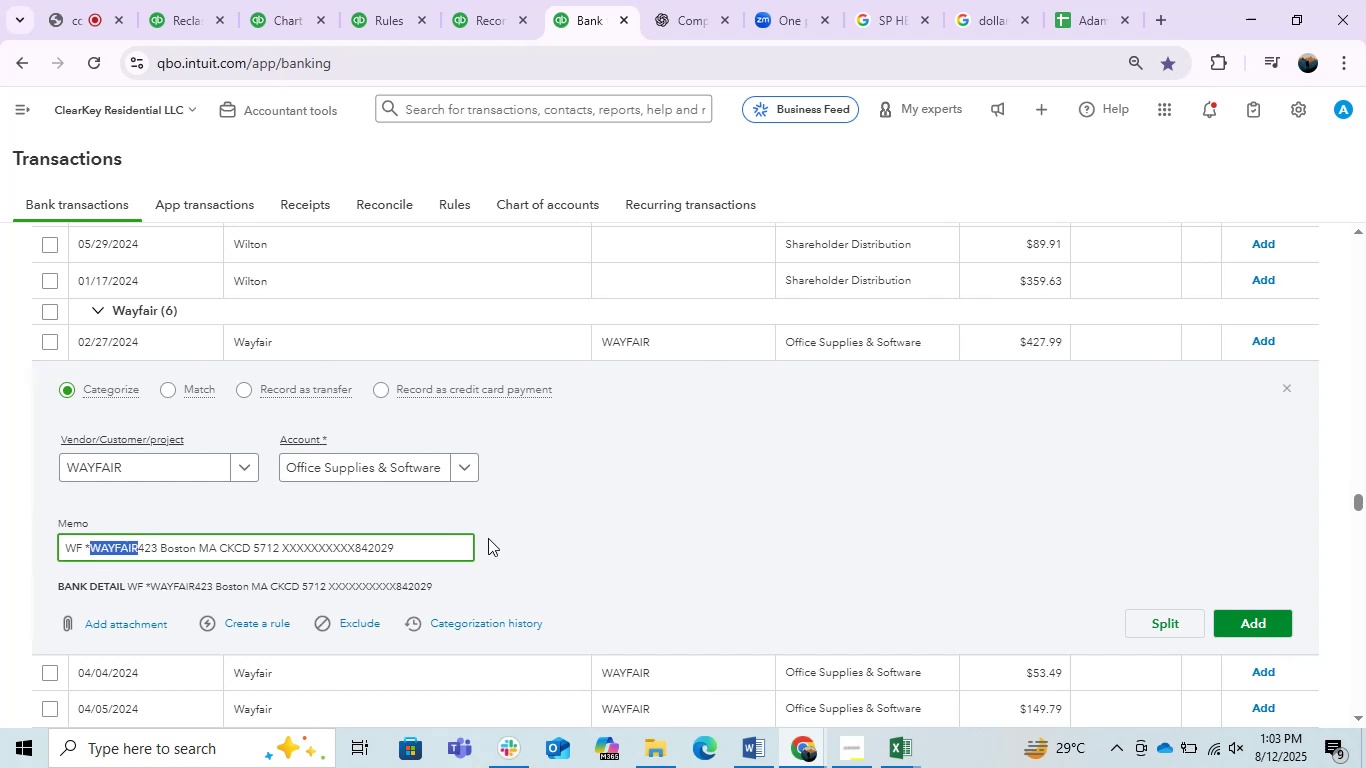 
key(Control+C)
 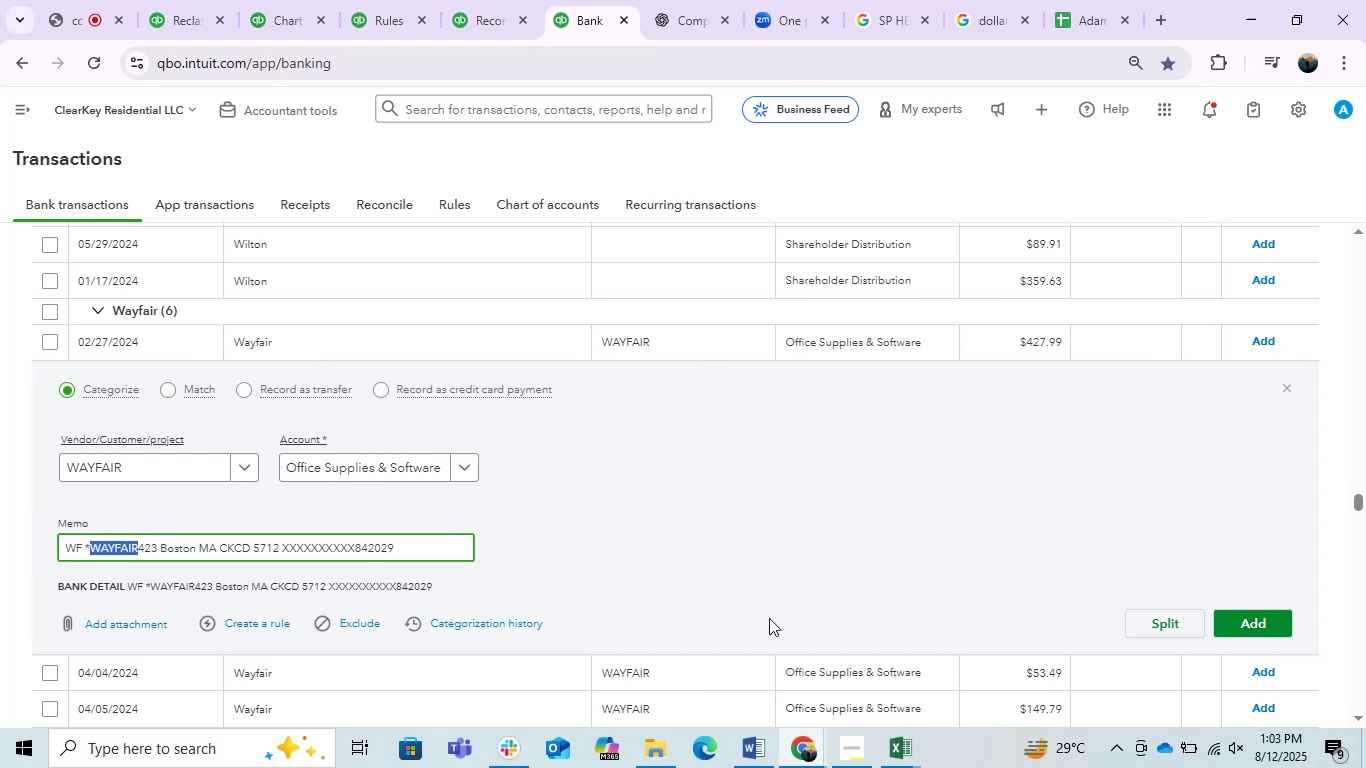 
scroll: coordinate [836, 583], scroll_direction: up, amount: 39.0
 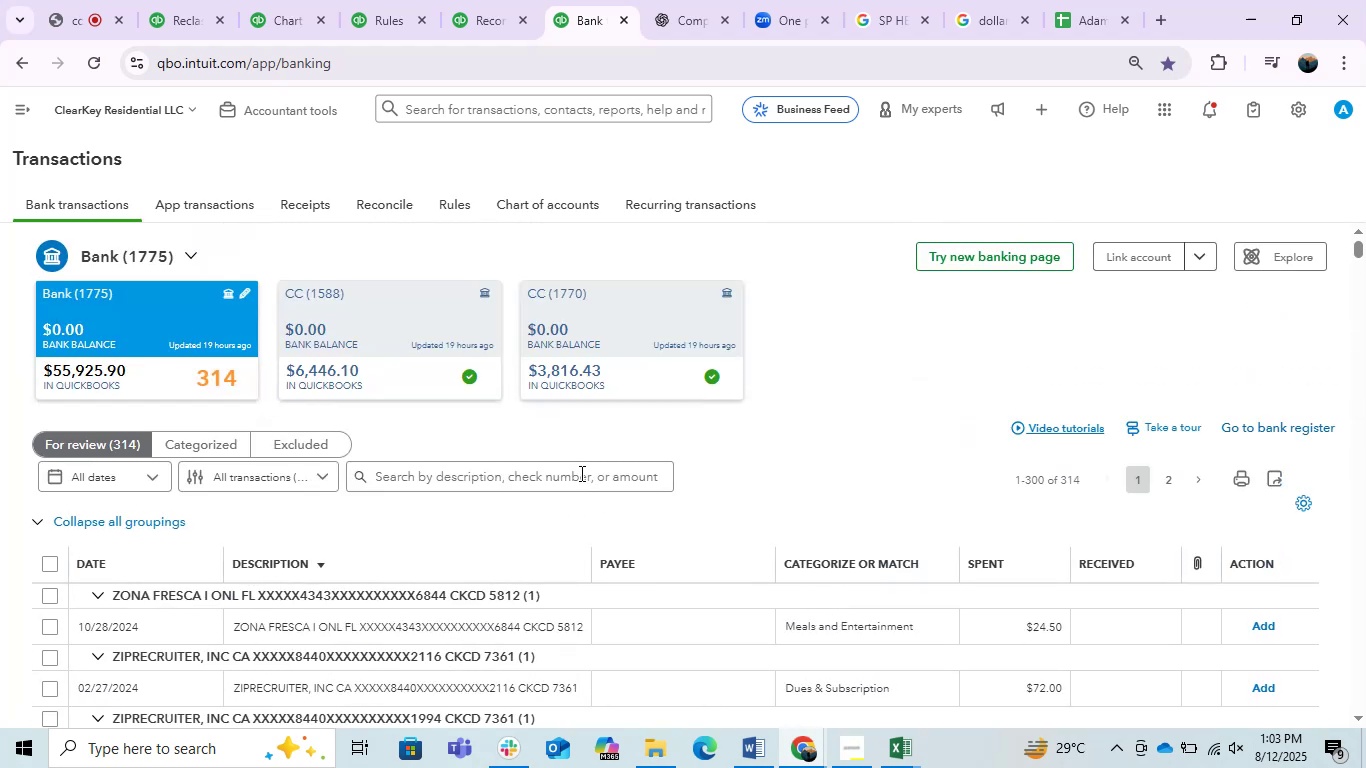 
left_click([579, 472])
 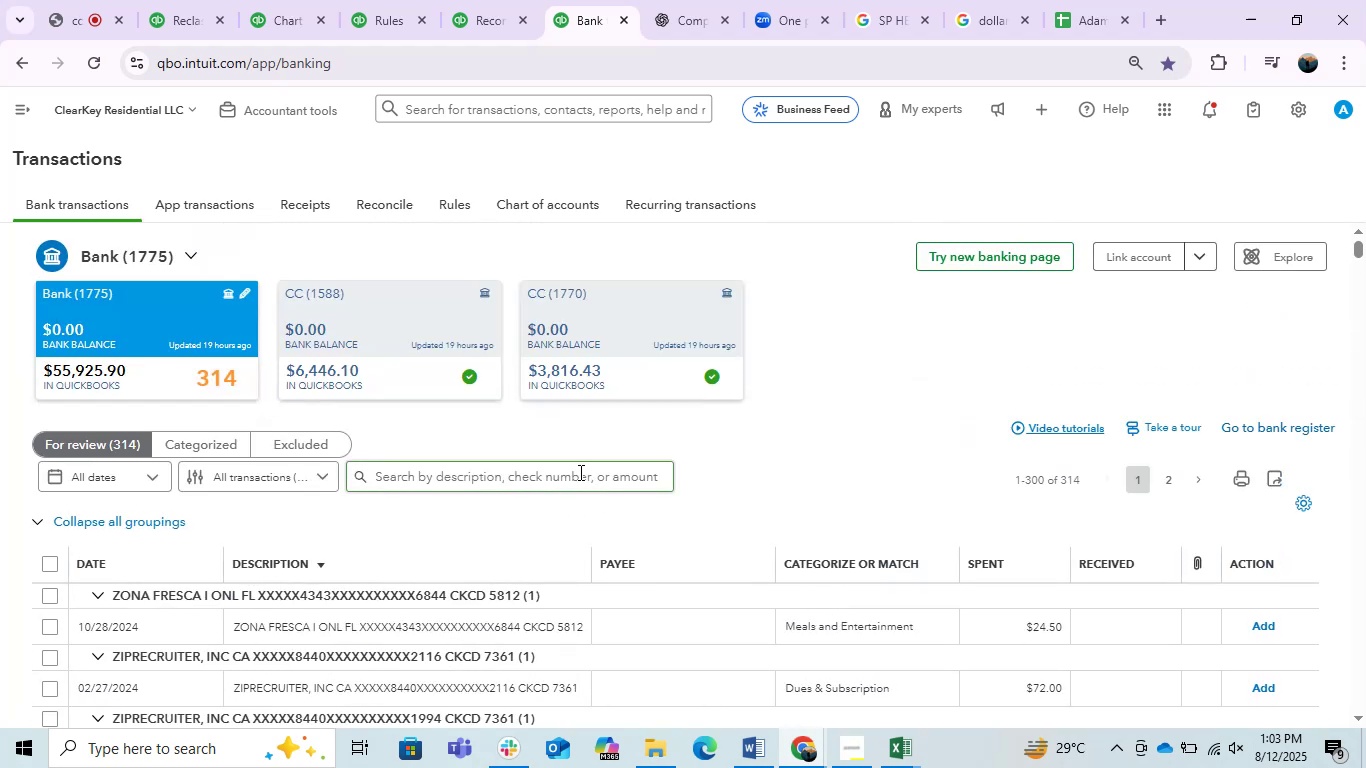 
key(Control+ControlLeft)
 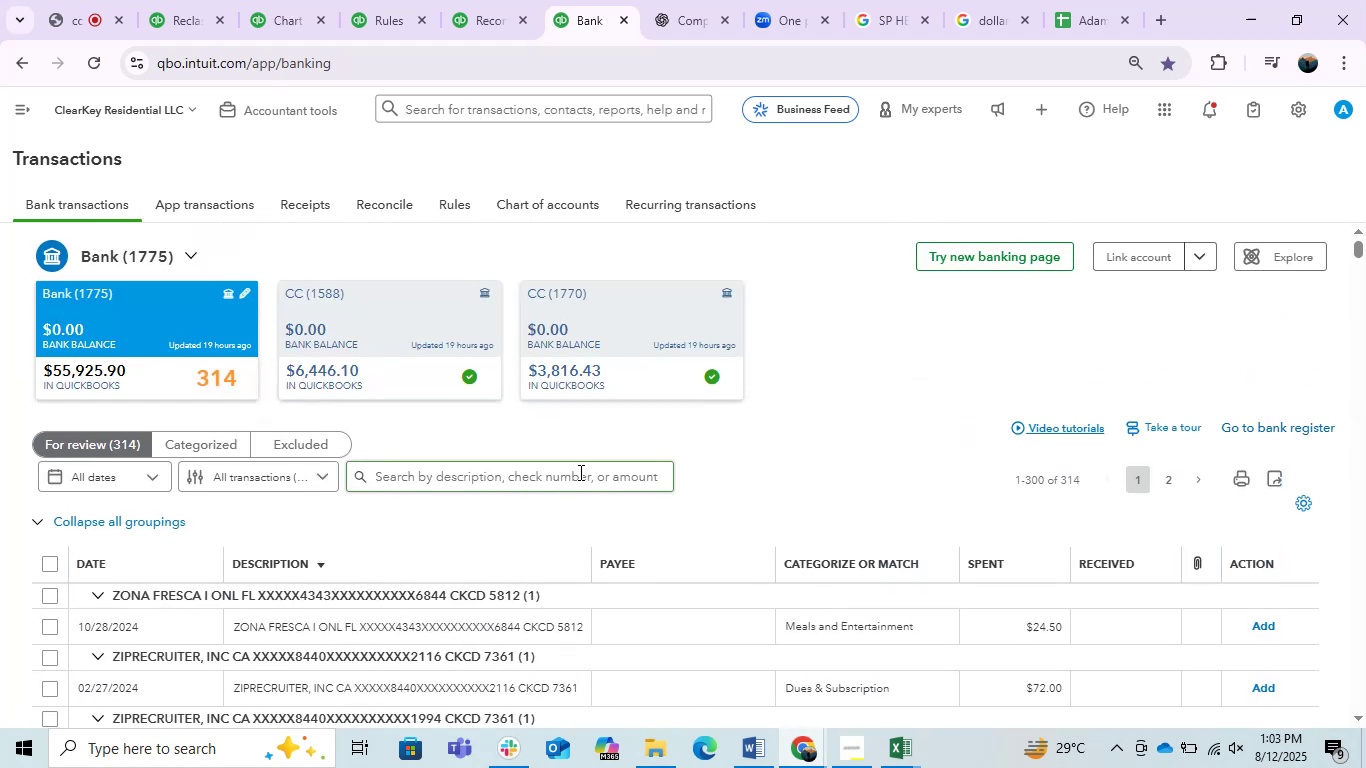 
key(Control+V)
 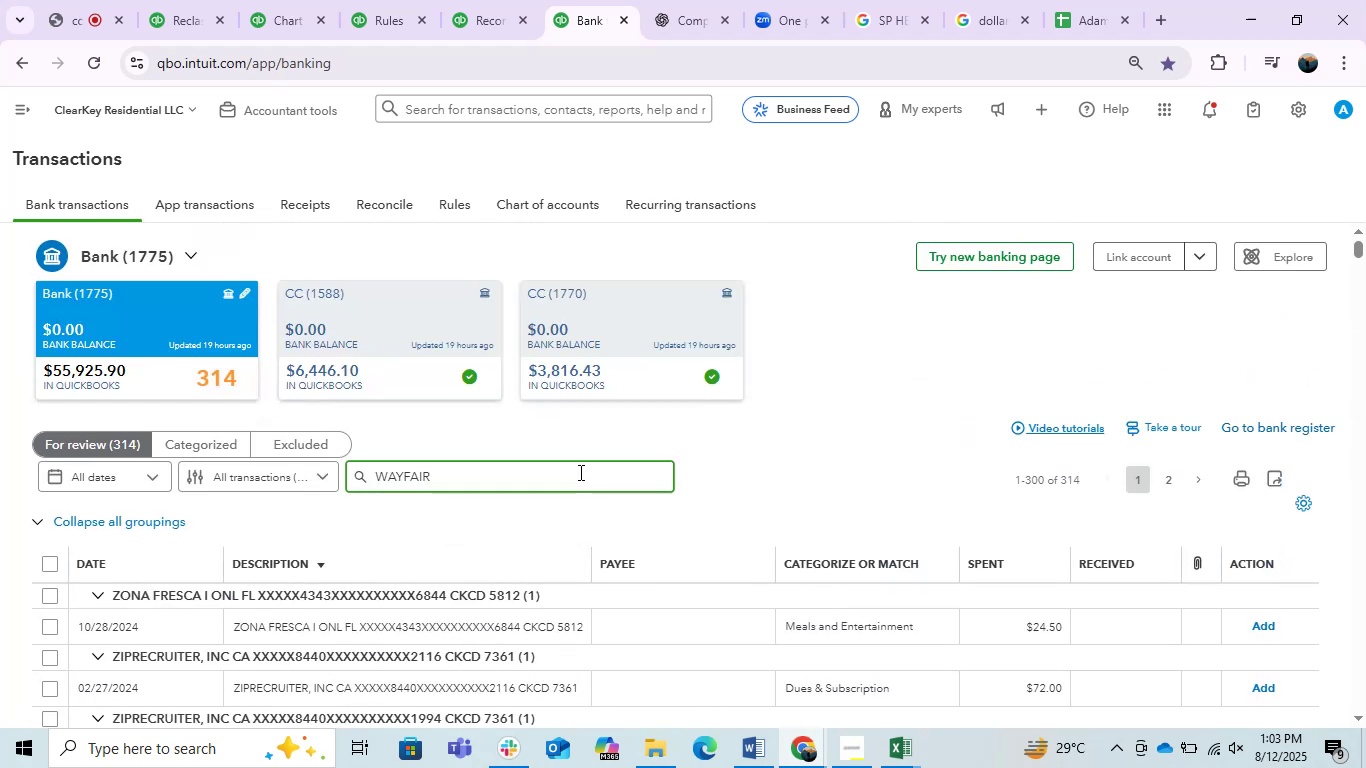 
key(Enter)
 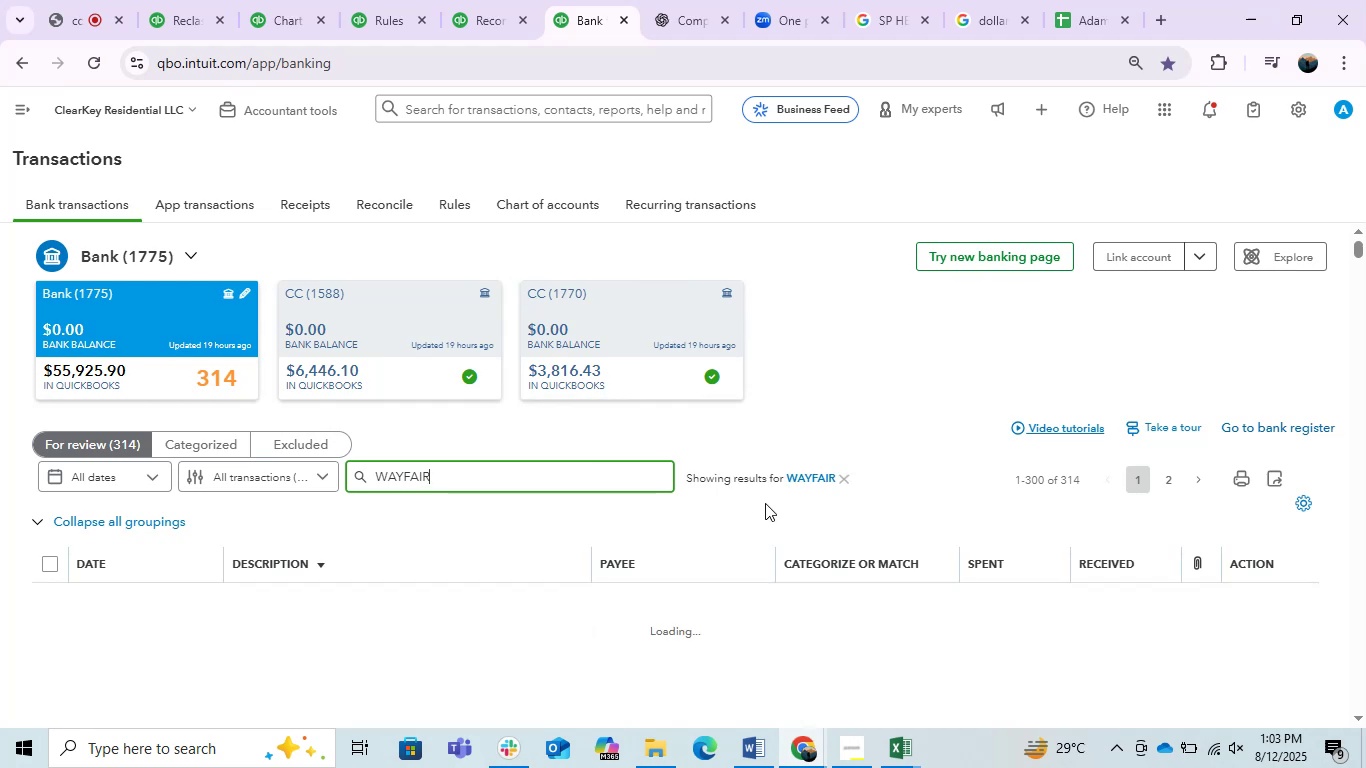 
mouse_move([520, 527])
 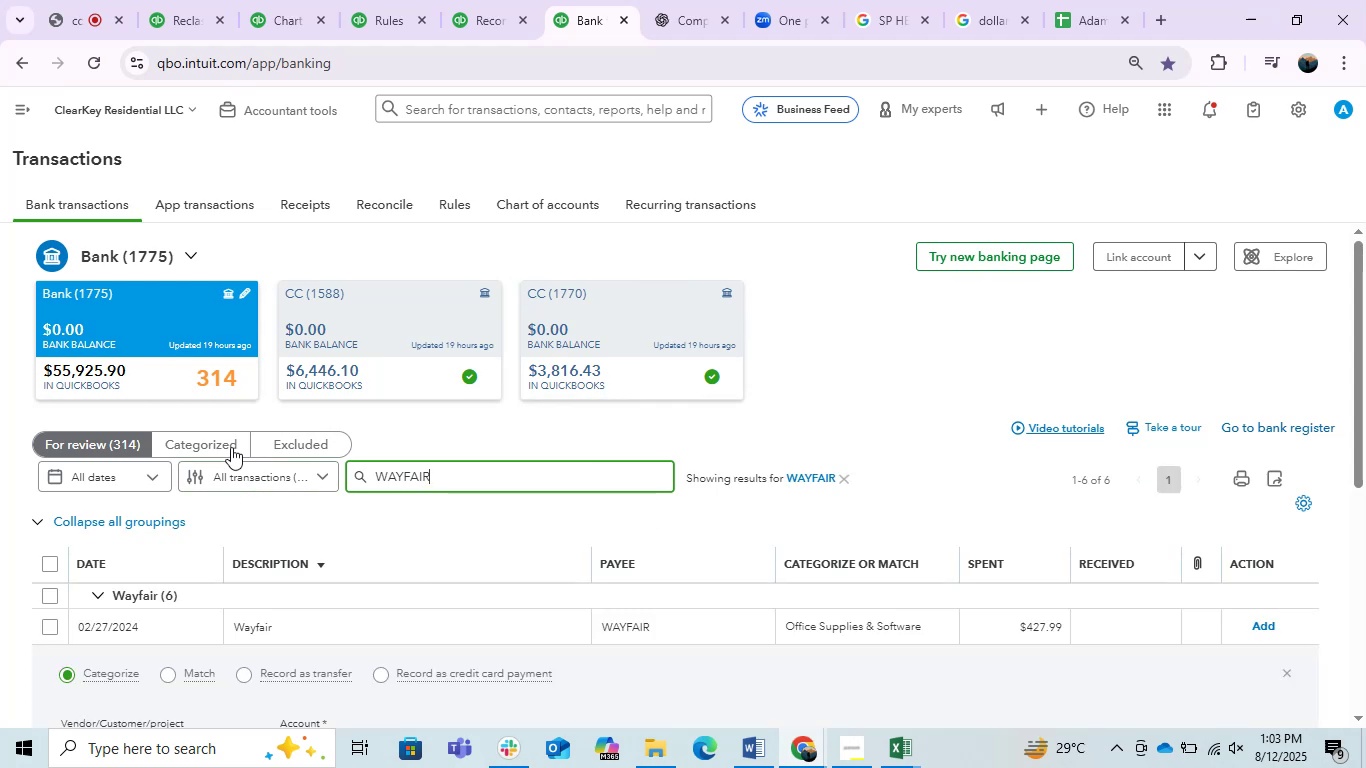 
left_click([226, 444])
 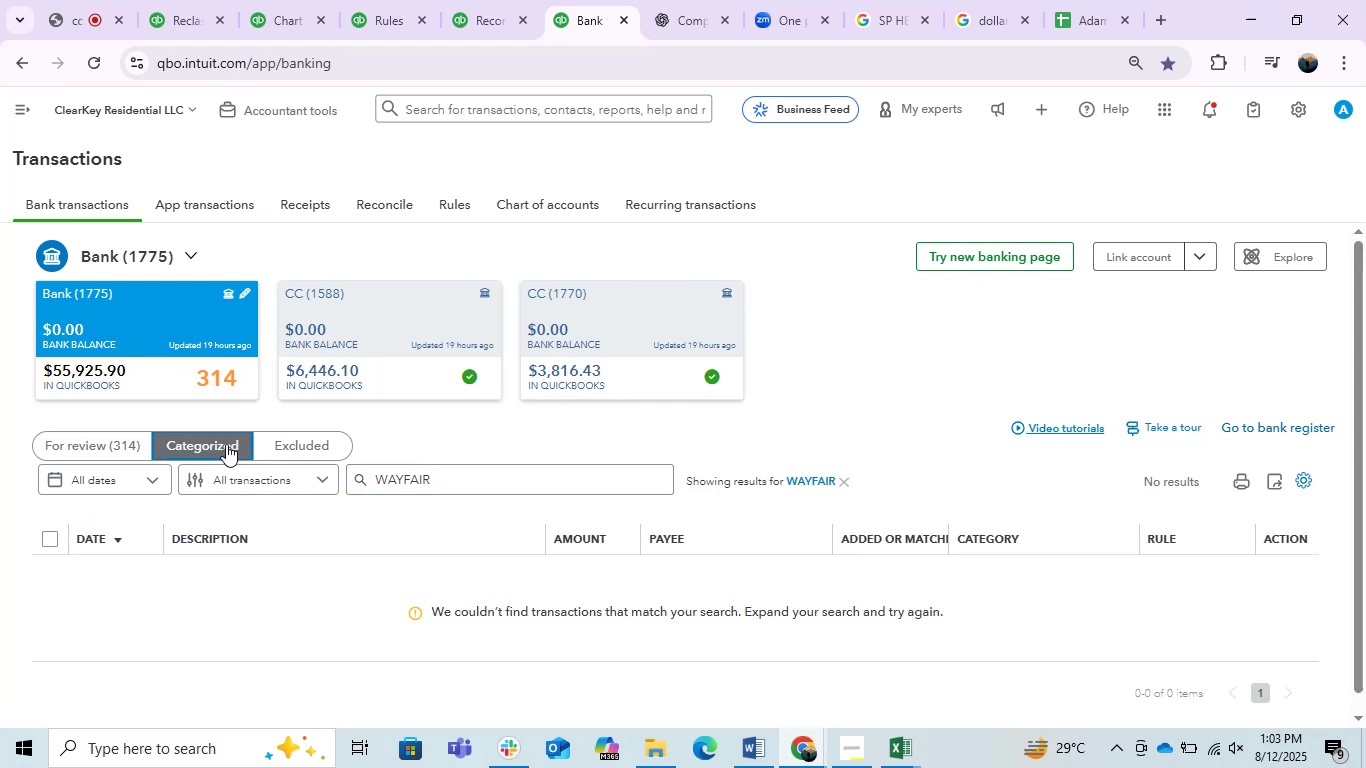 
left_click([360, 351])
 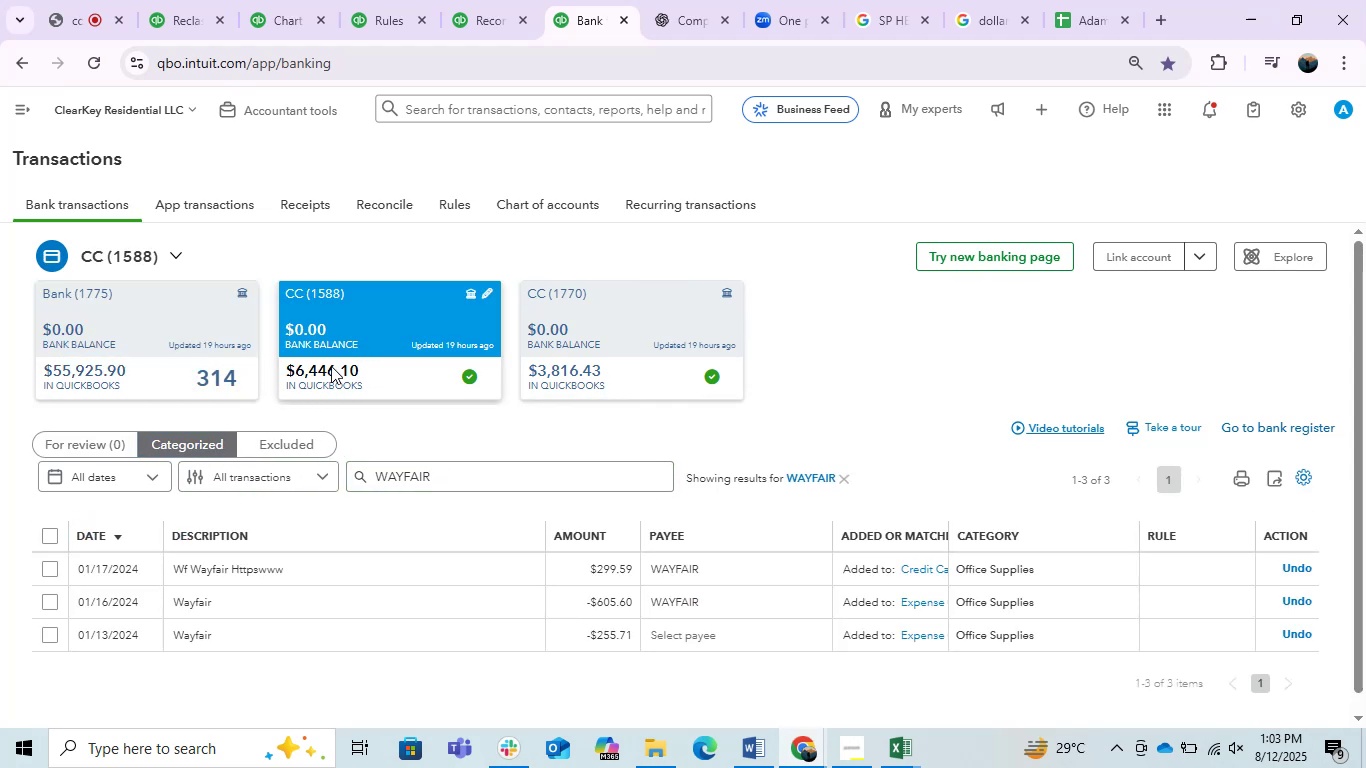 
left_click([176, 324])
 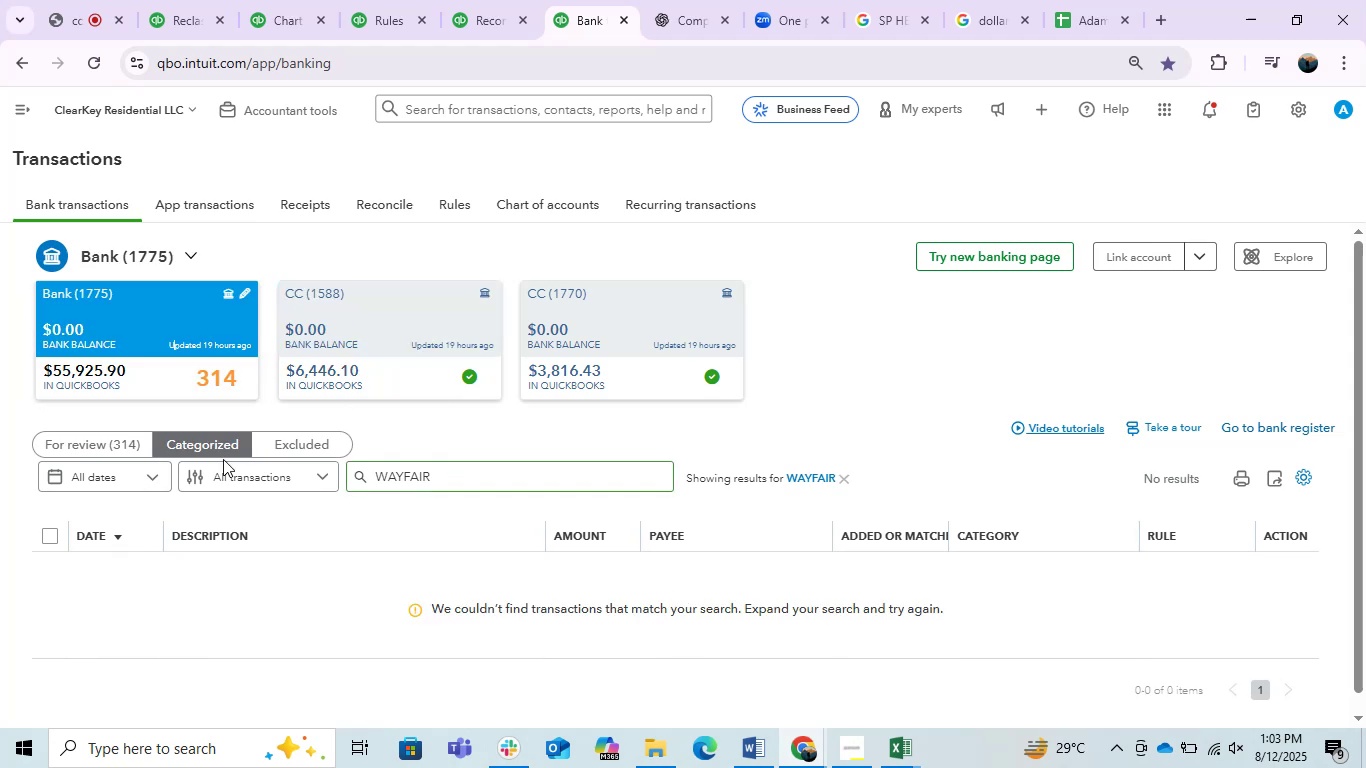 
left_click([105, 448])
 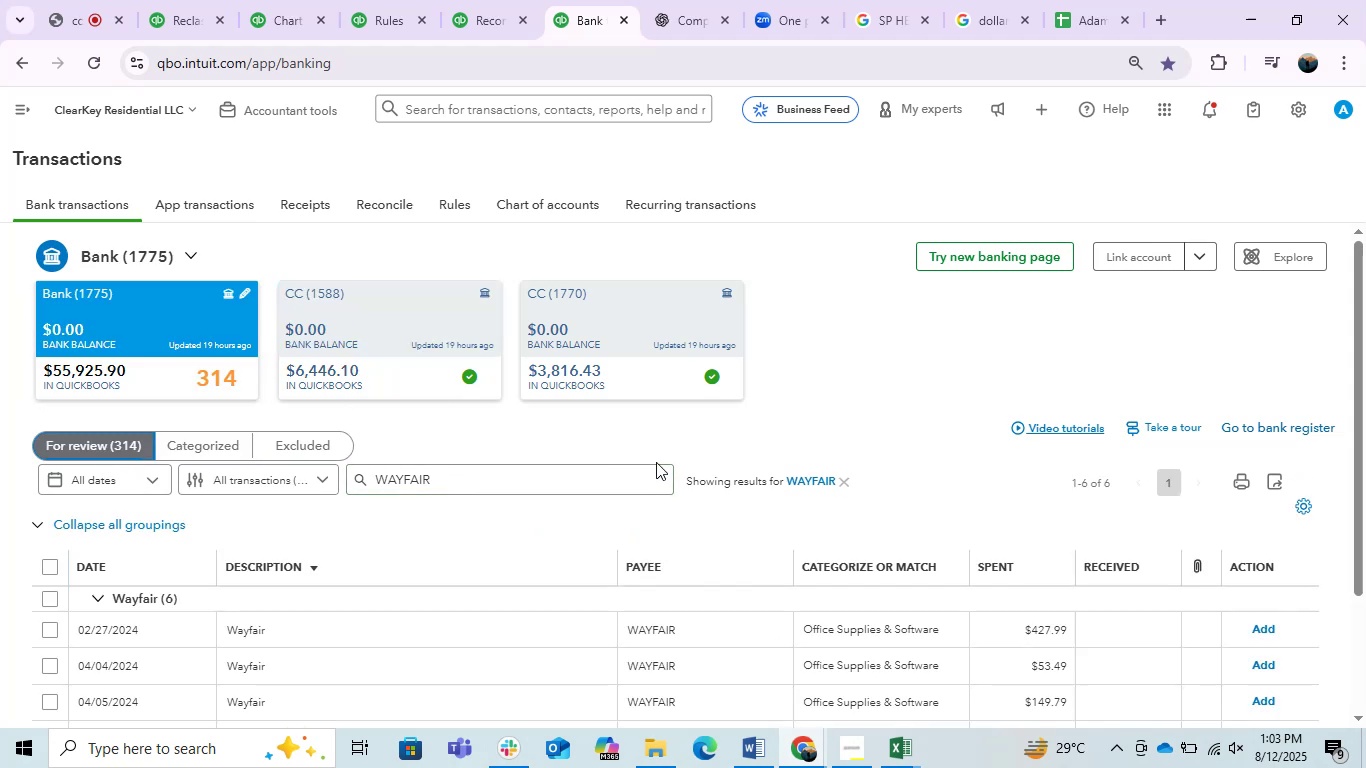 
scroll: coordinate [656, 462], scroll_direction: down, amount: 3.0
 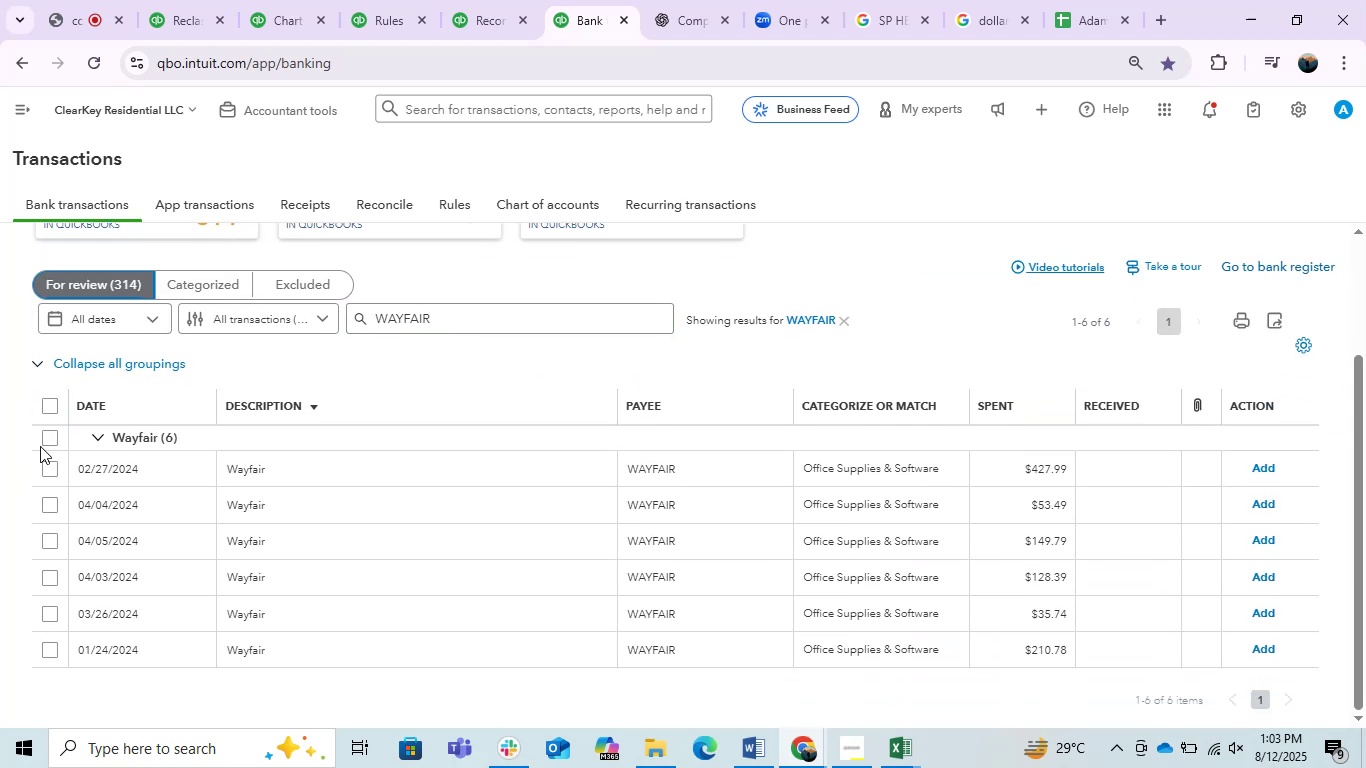 
left_click([49, 443])
 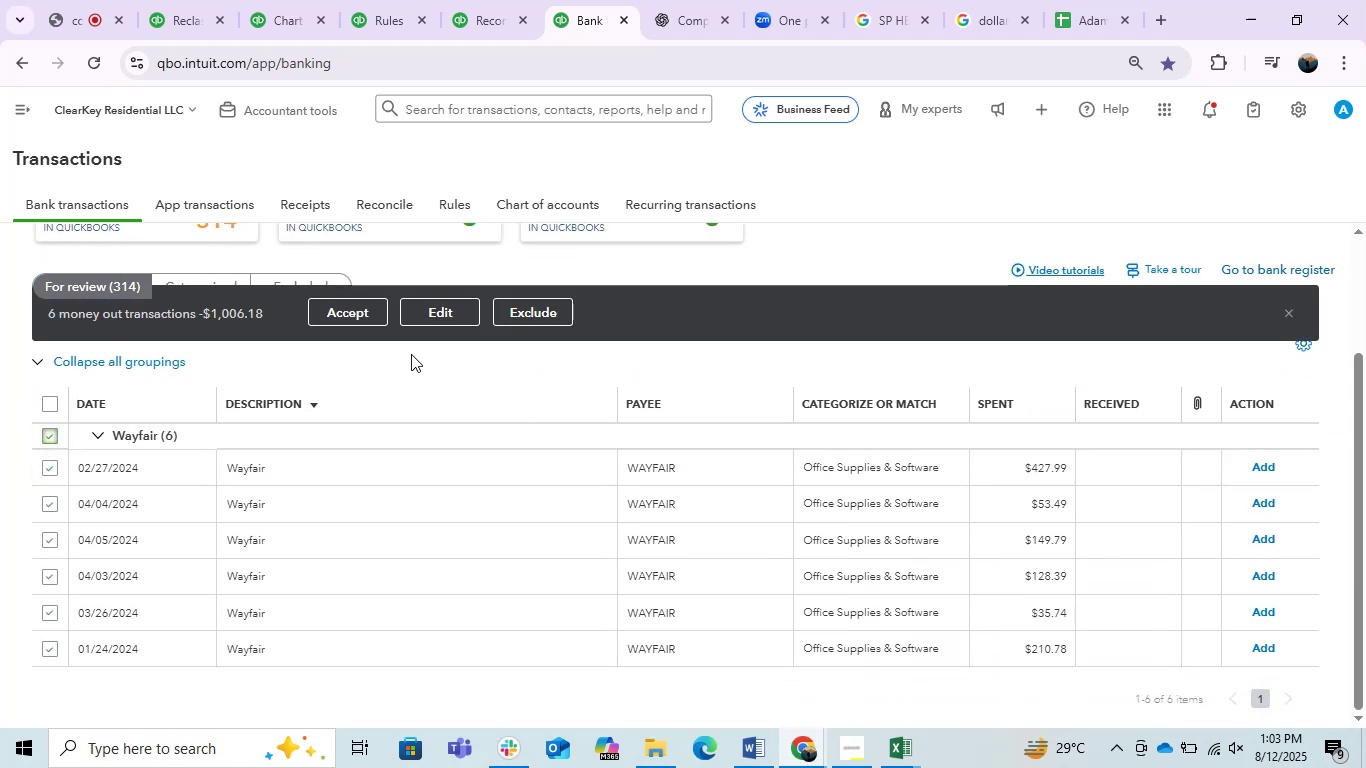 
left_click([436, 314])
 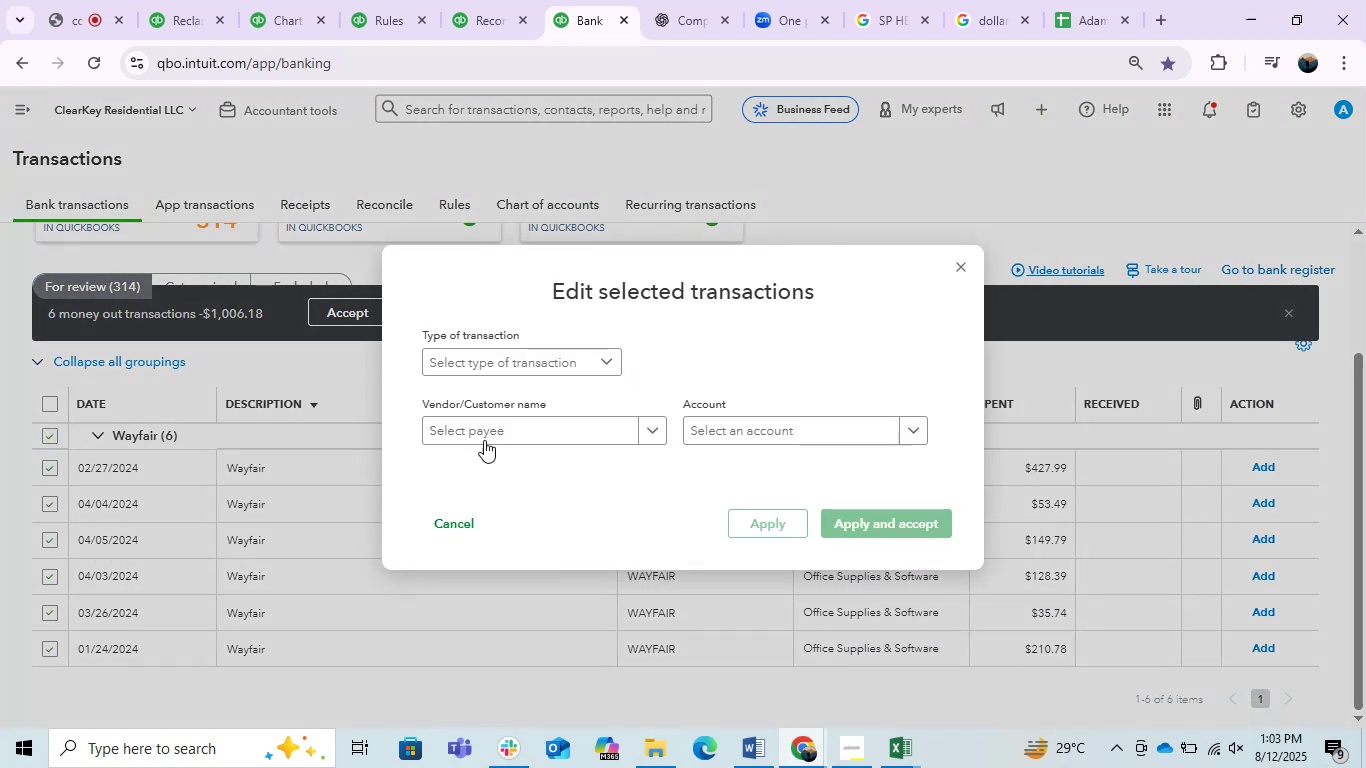 
left_click([508, 426])
 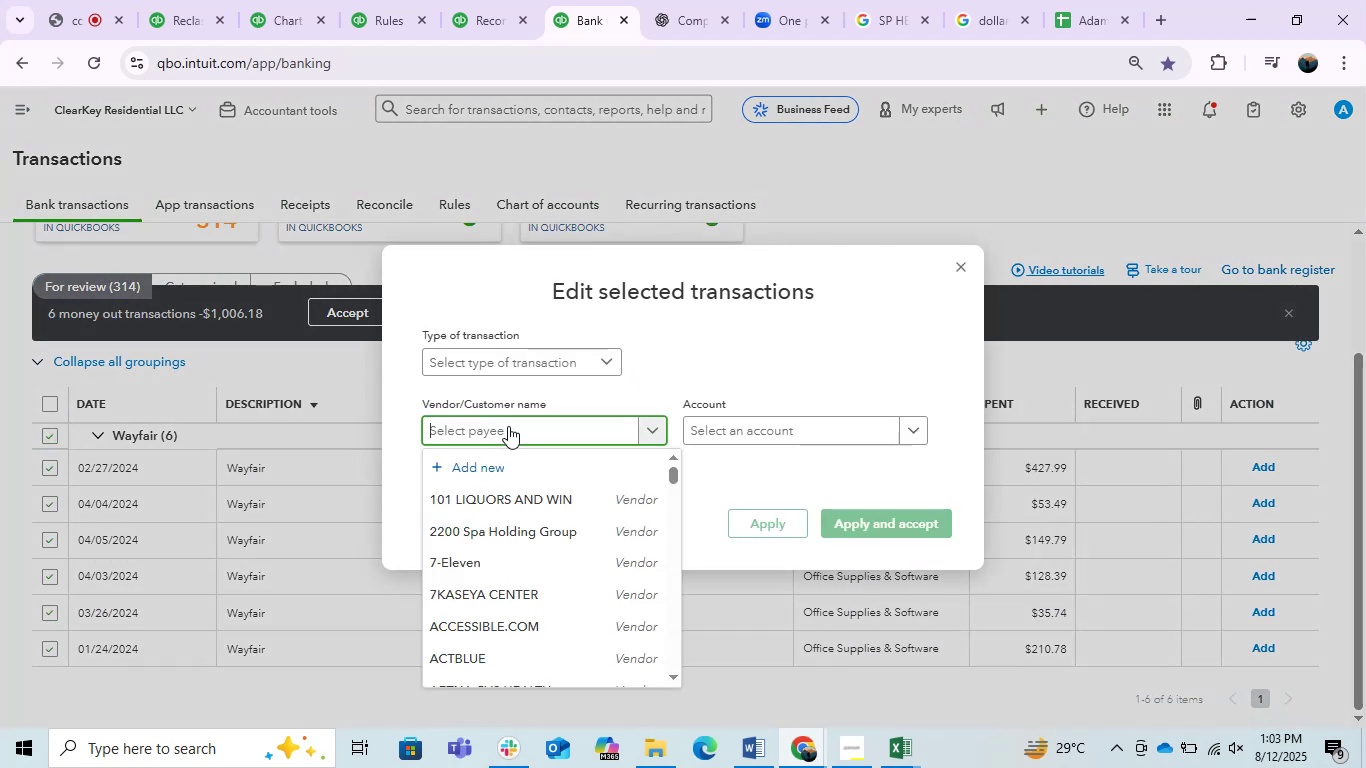 
key(Control+V)
 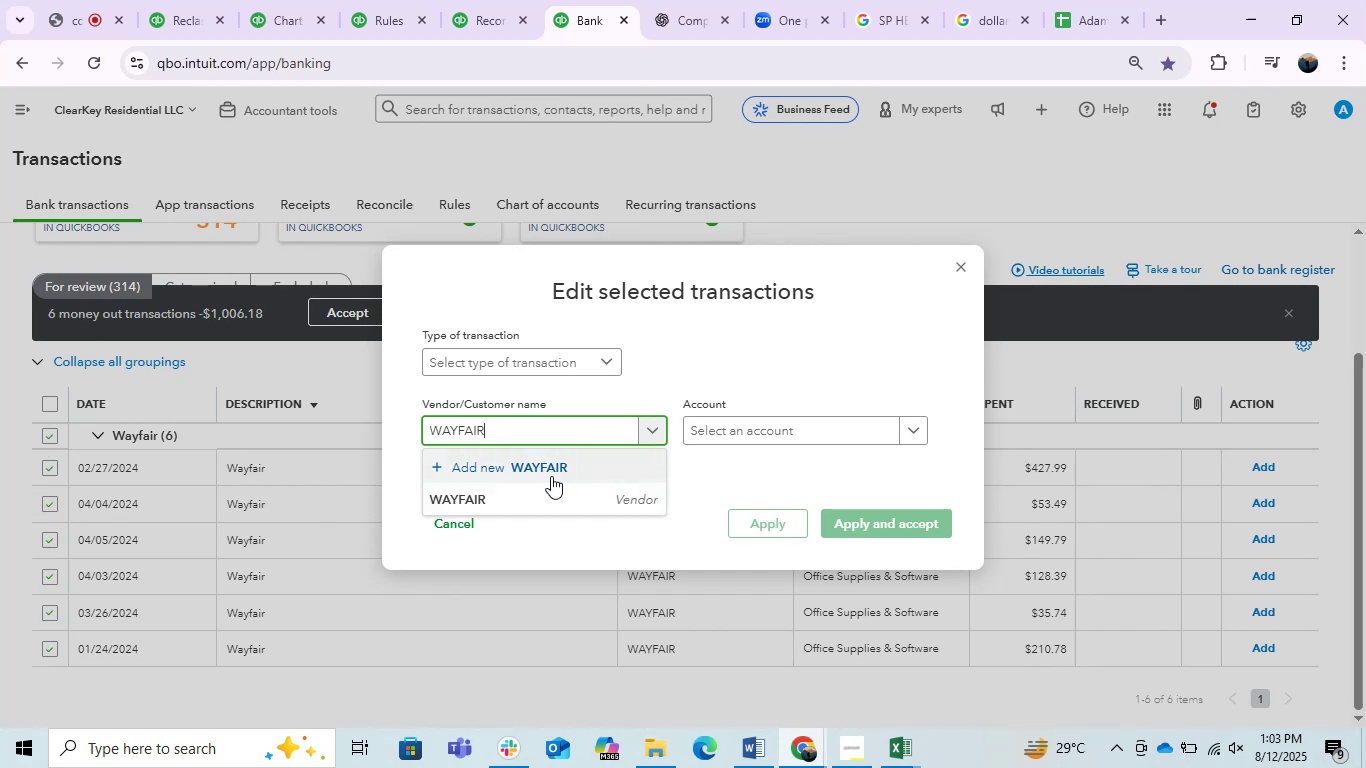 
left_click([526, 484])
 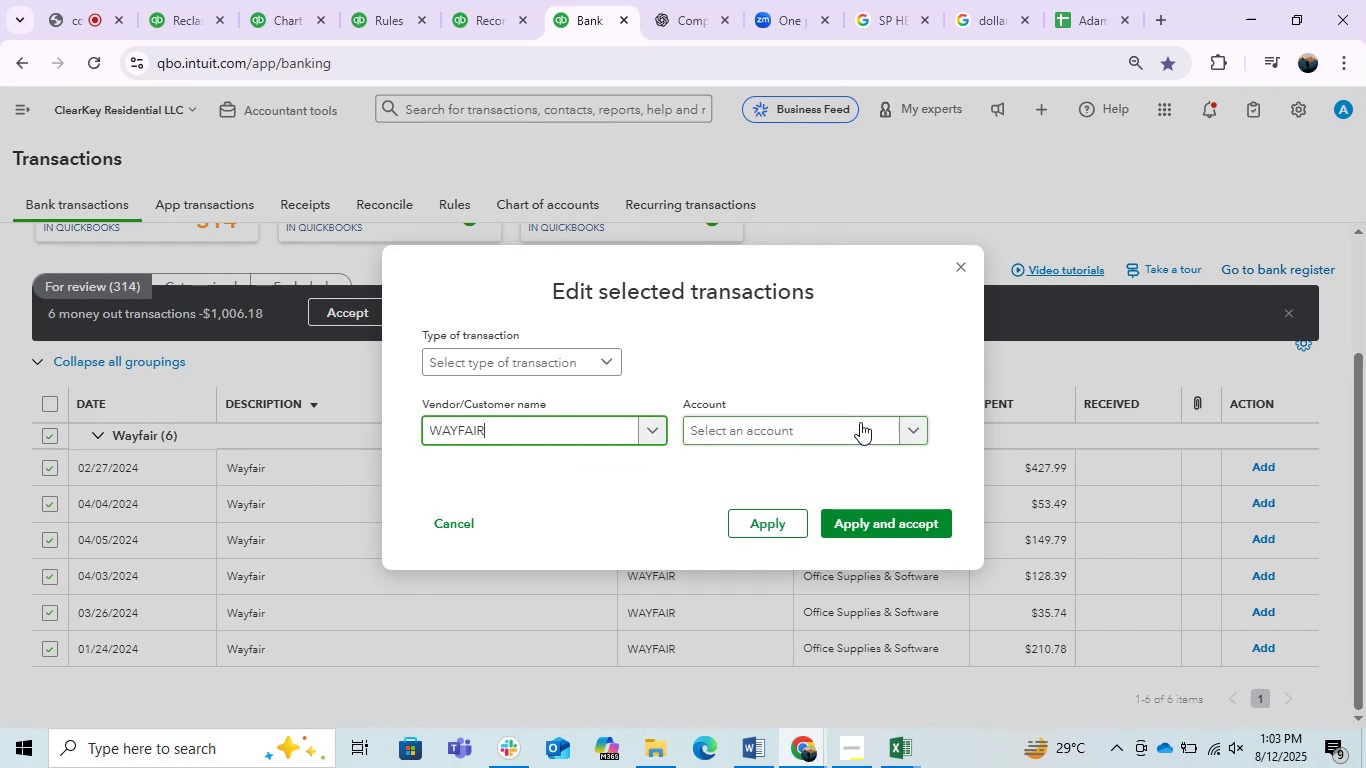 
left_click([820, 422])
 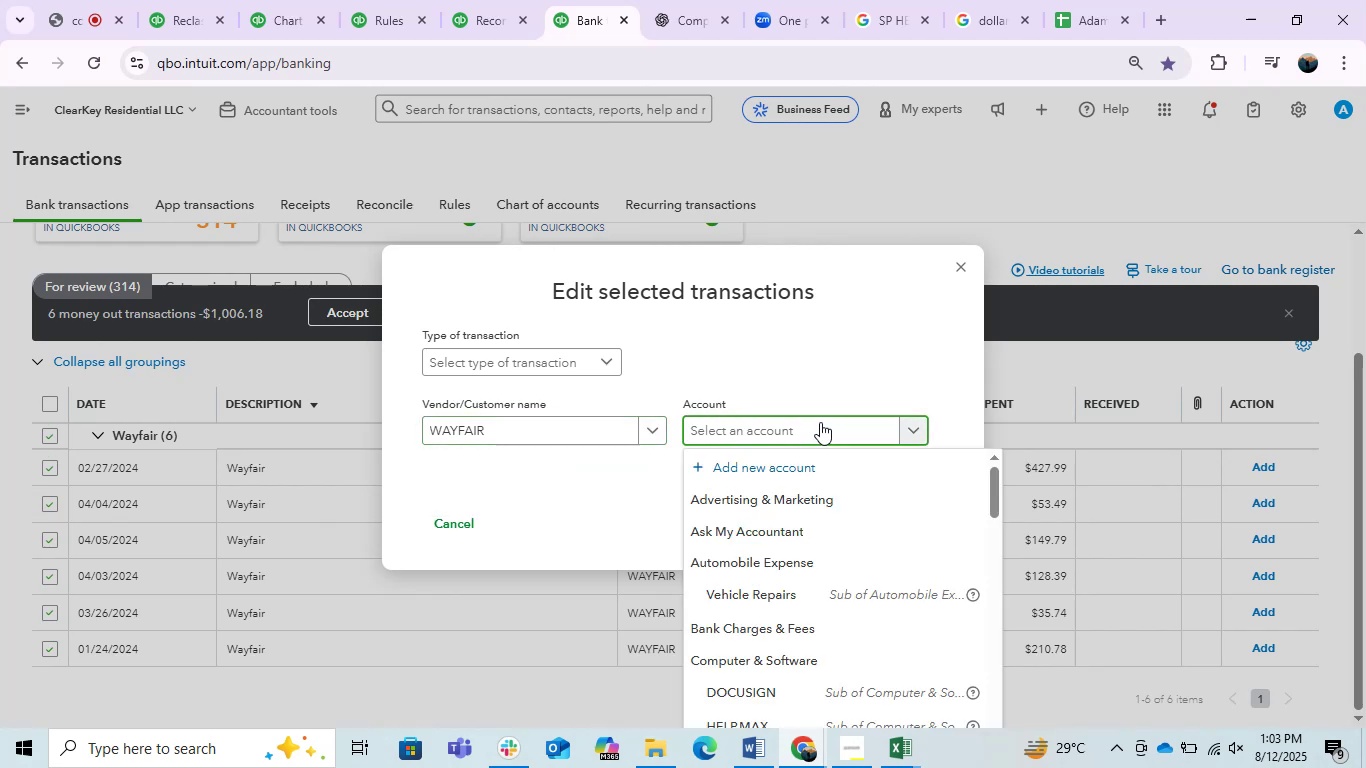 
type(office)
 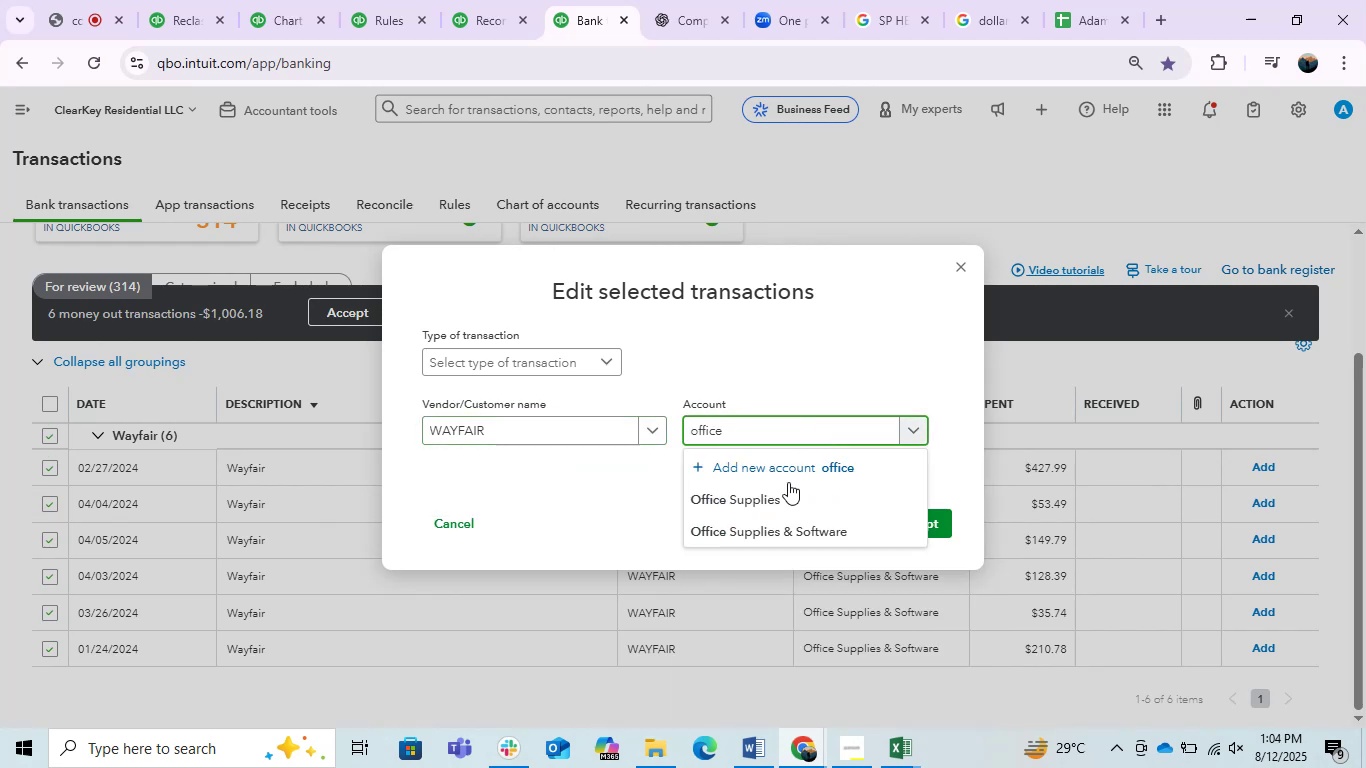 
left_click([766, 503])
 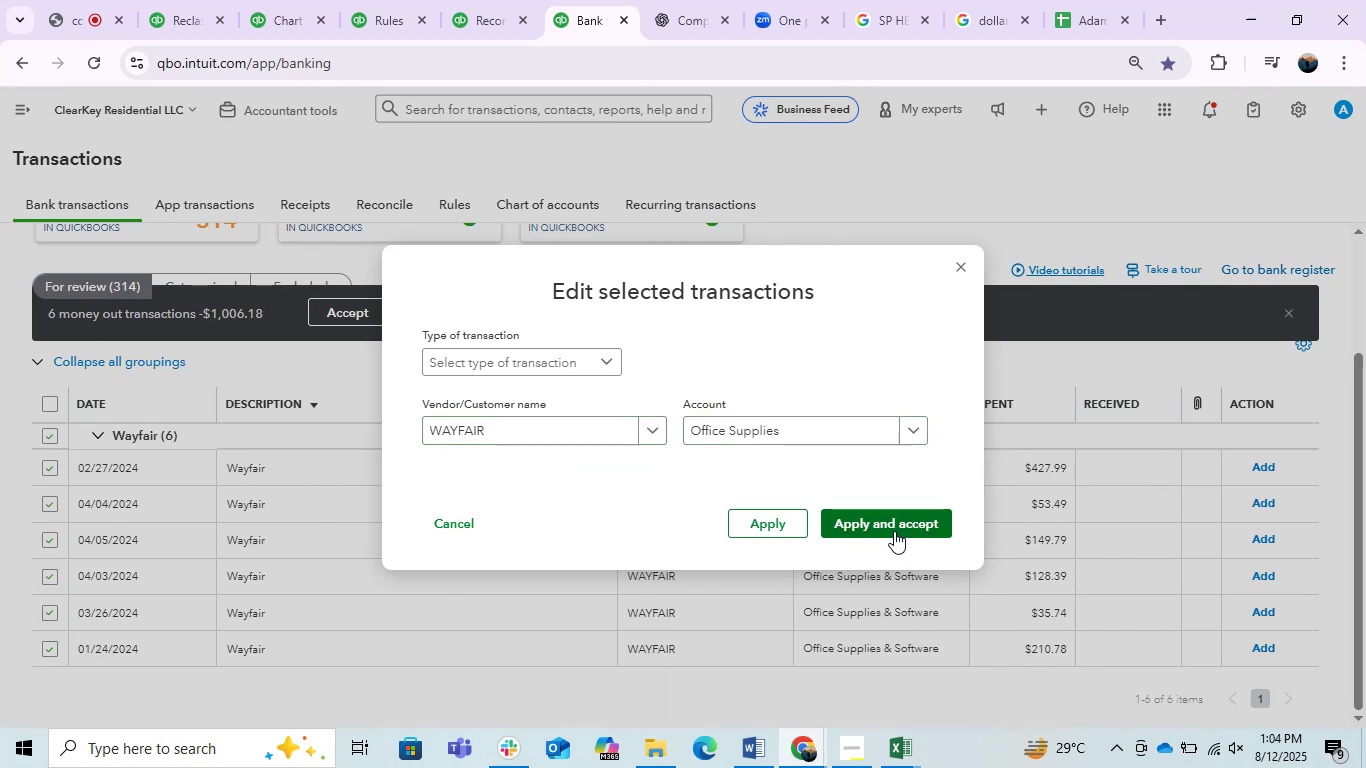 
left_click([883, 521])
 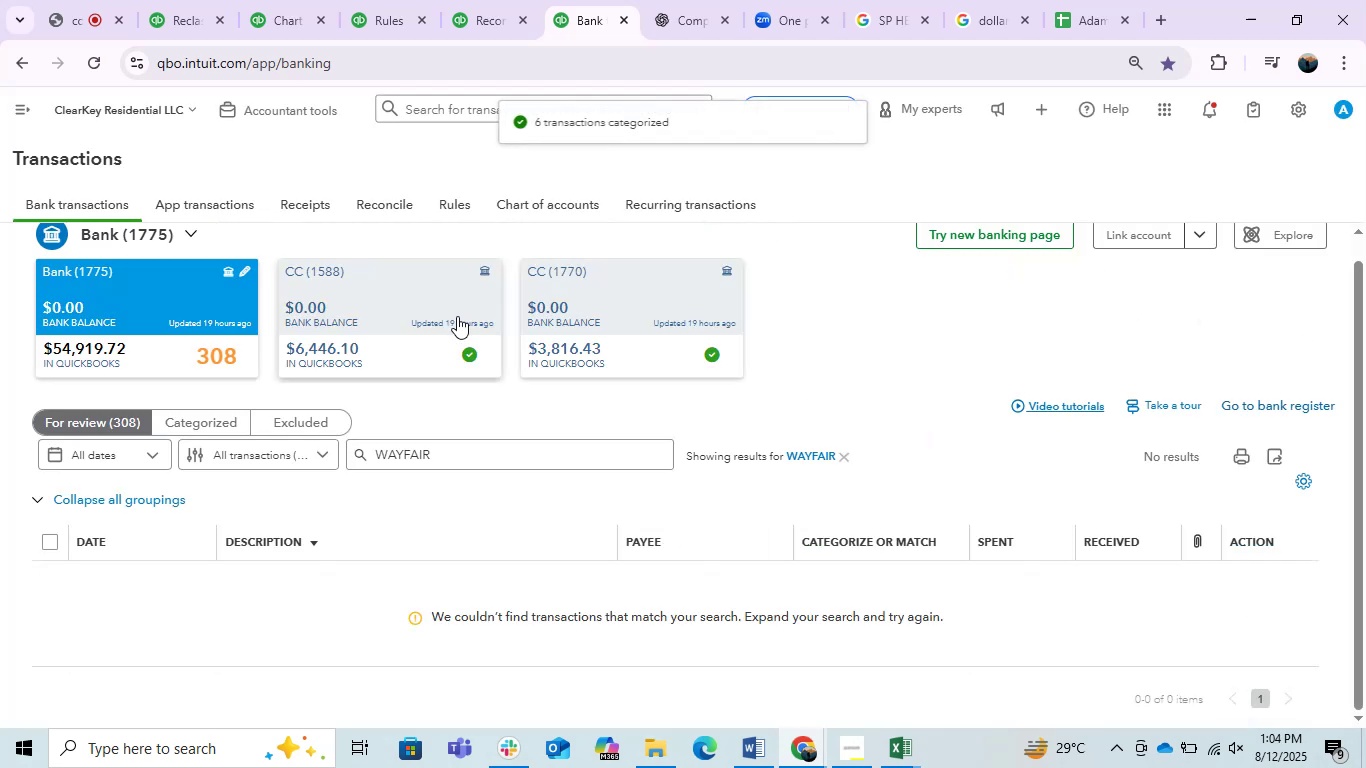 
double_click([431, 464])
 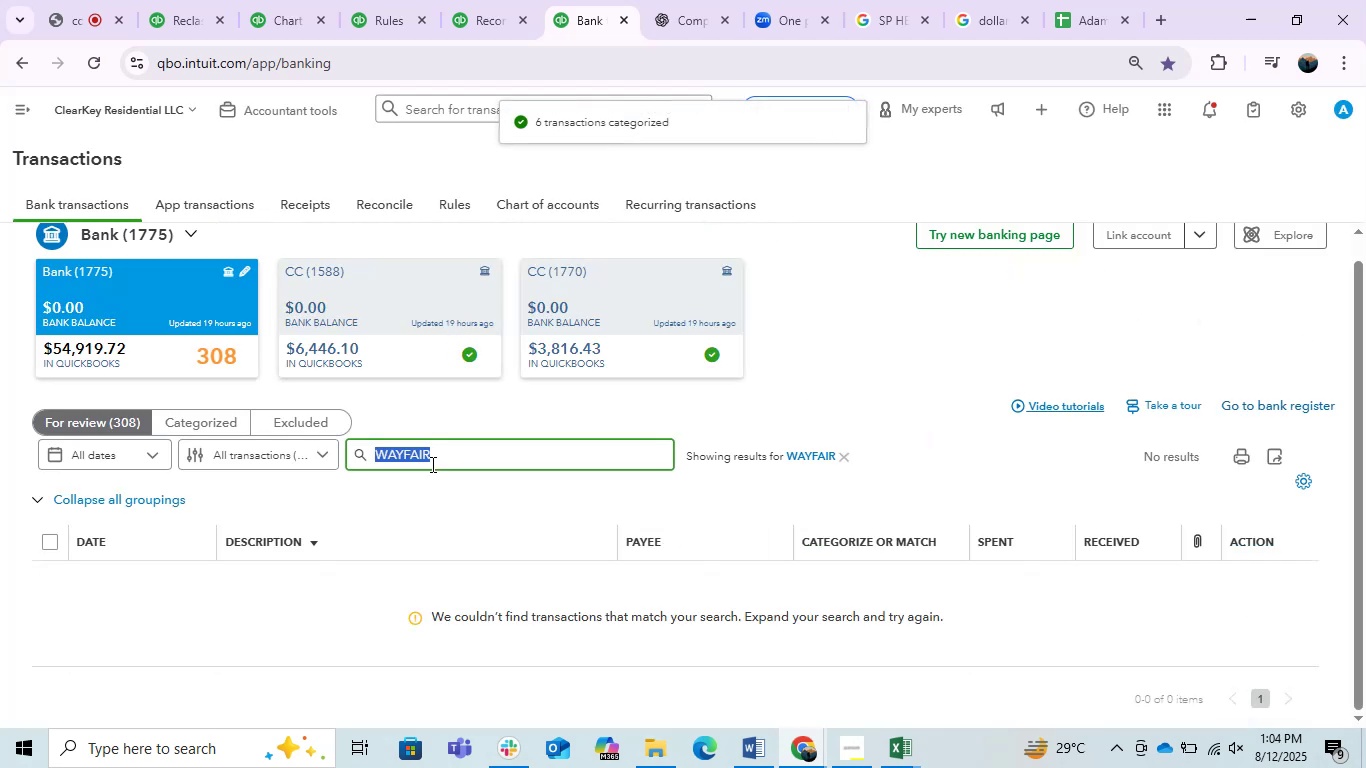 
triple_click([431, 464])
 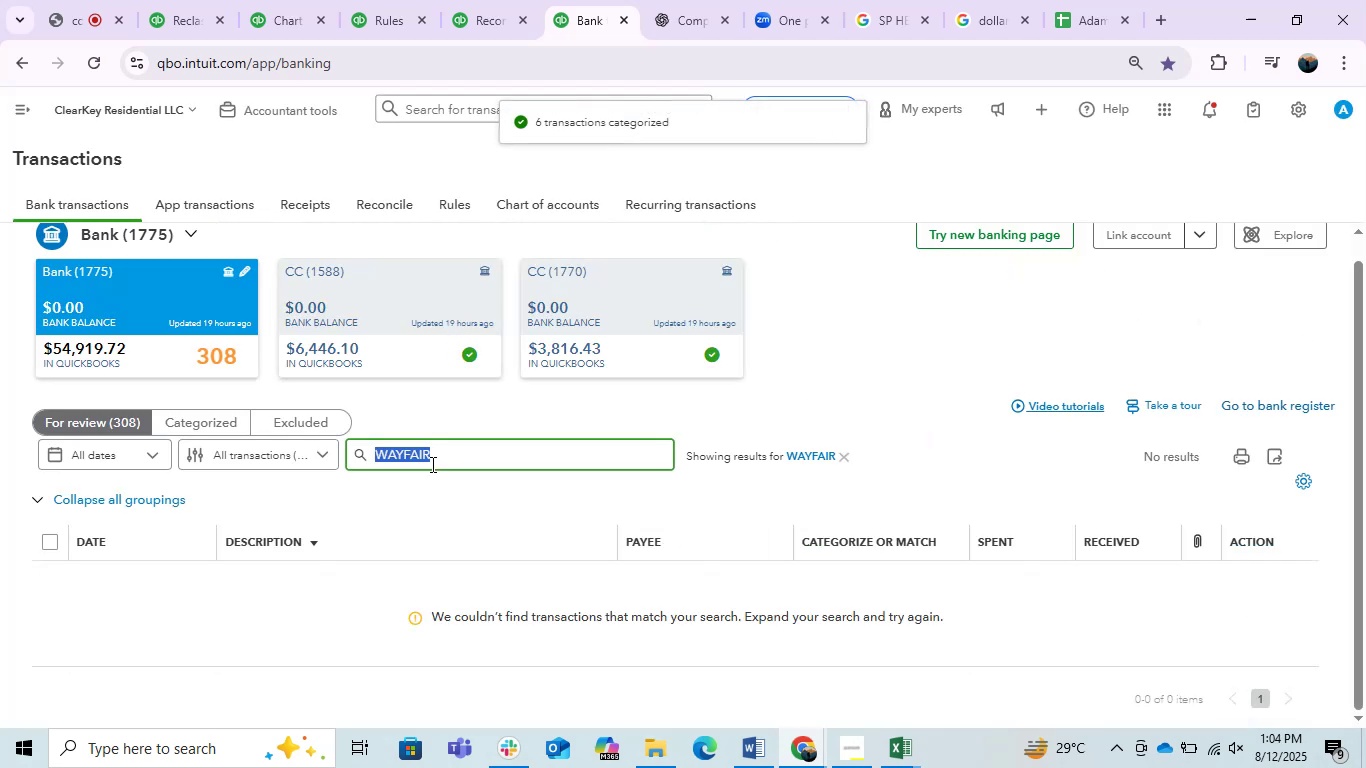 
type(walm)
 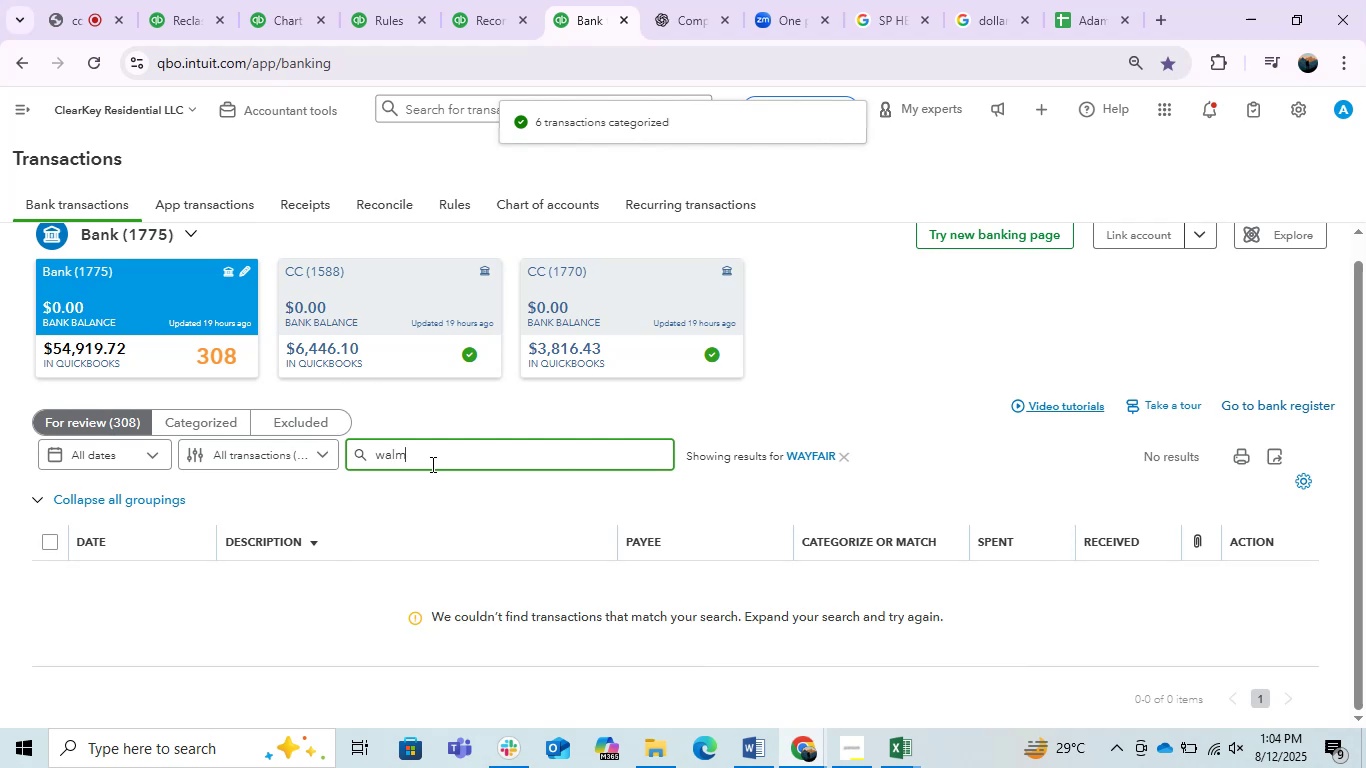 
key(Enter)
 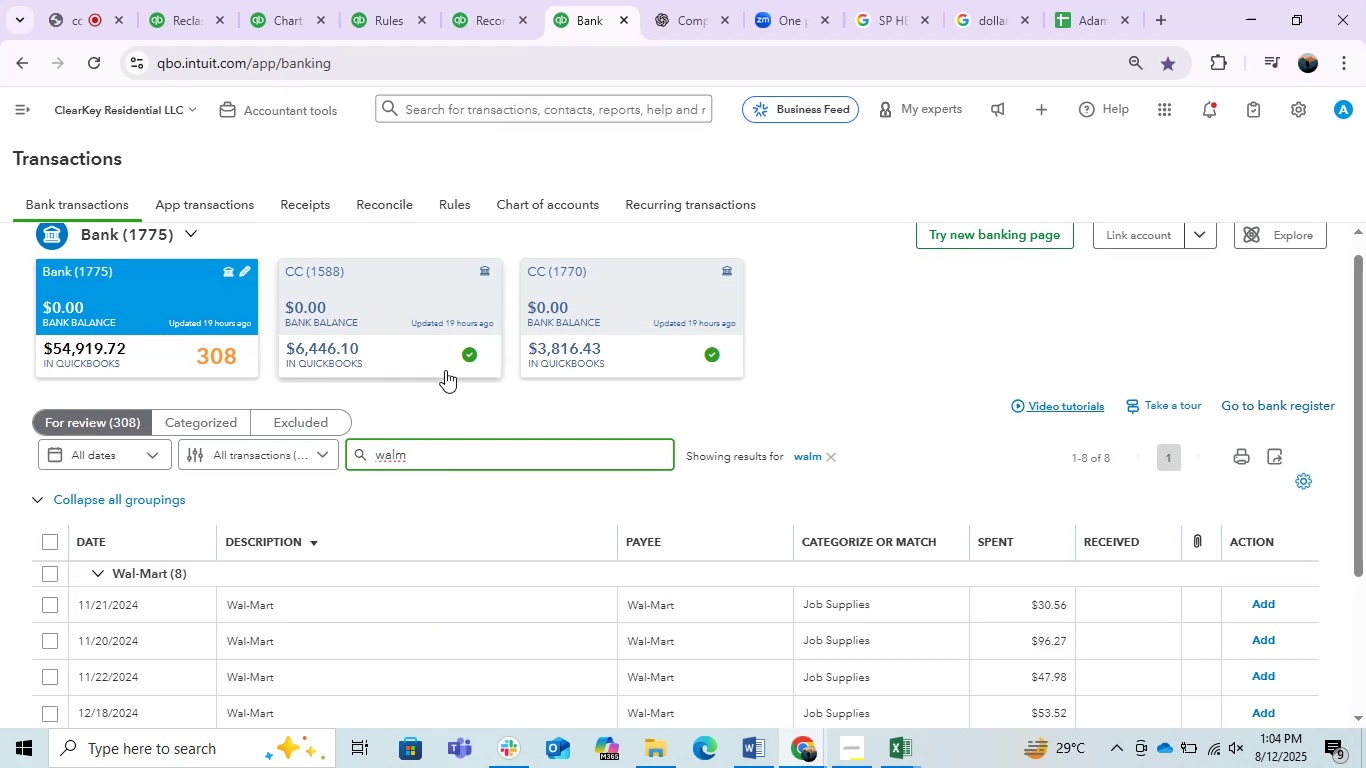 
scroll: coordinate [450, 479], scroll_direction: down, amount: 1.0
 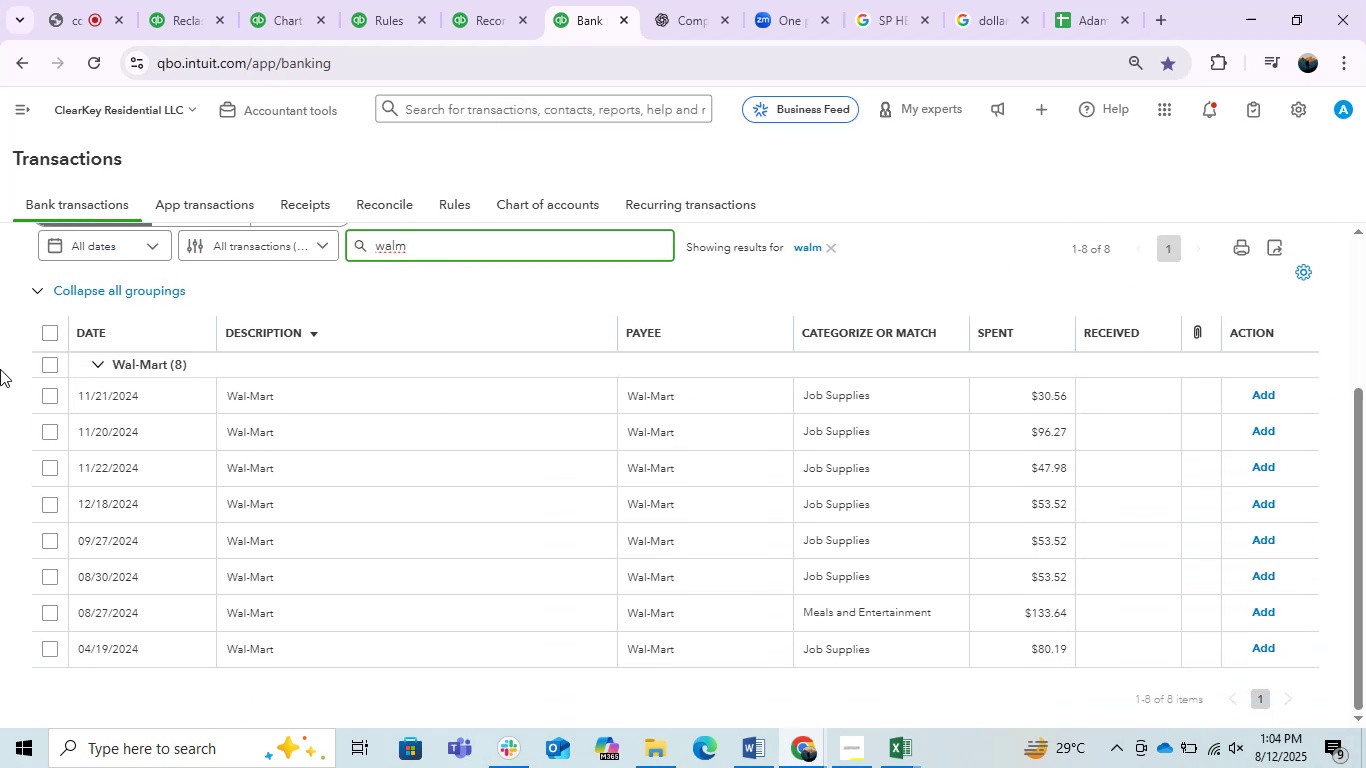 
left_click([43, 364])
 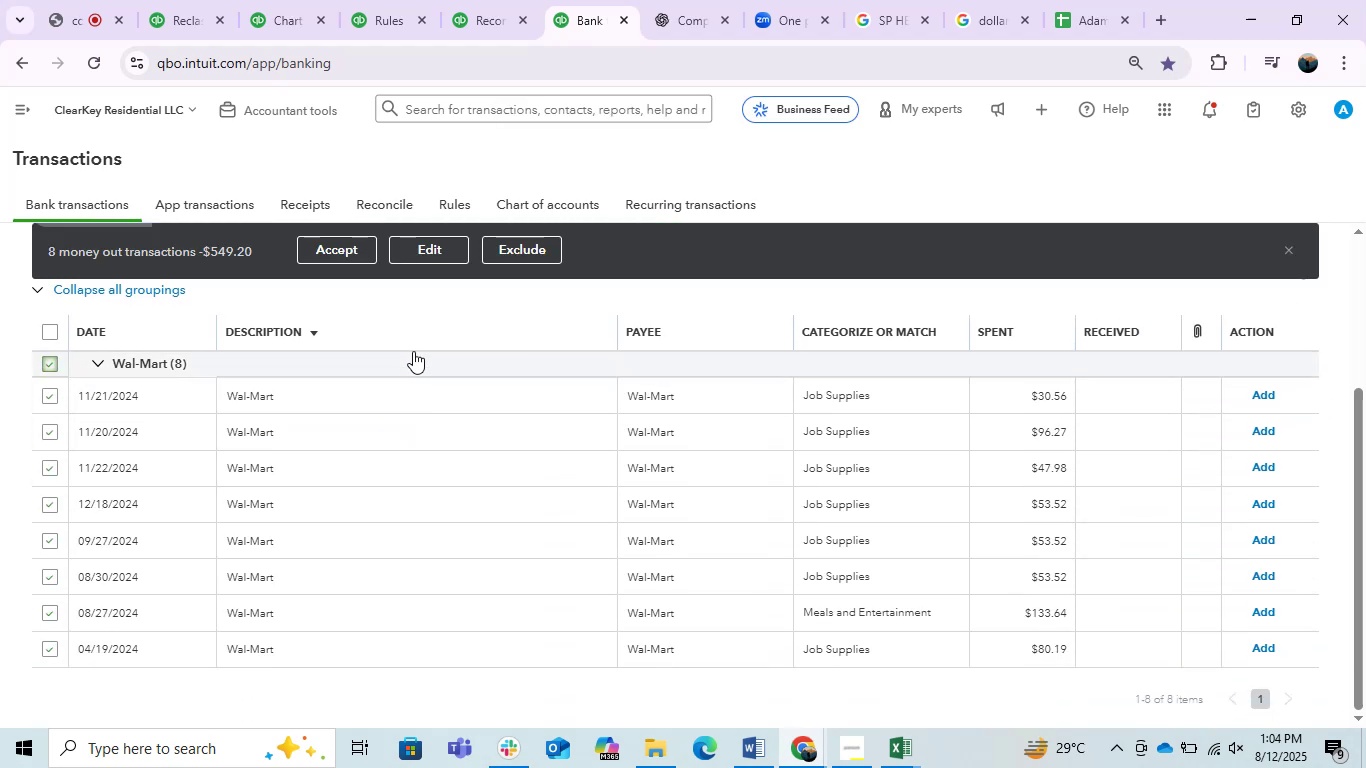 
left_click_drag(start_coordinate=[448, 251], to_coordinate=[447, 256])
 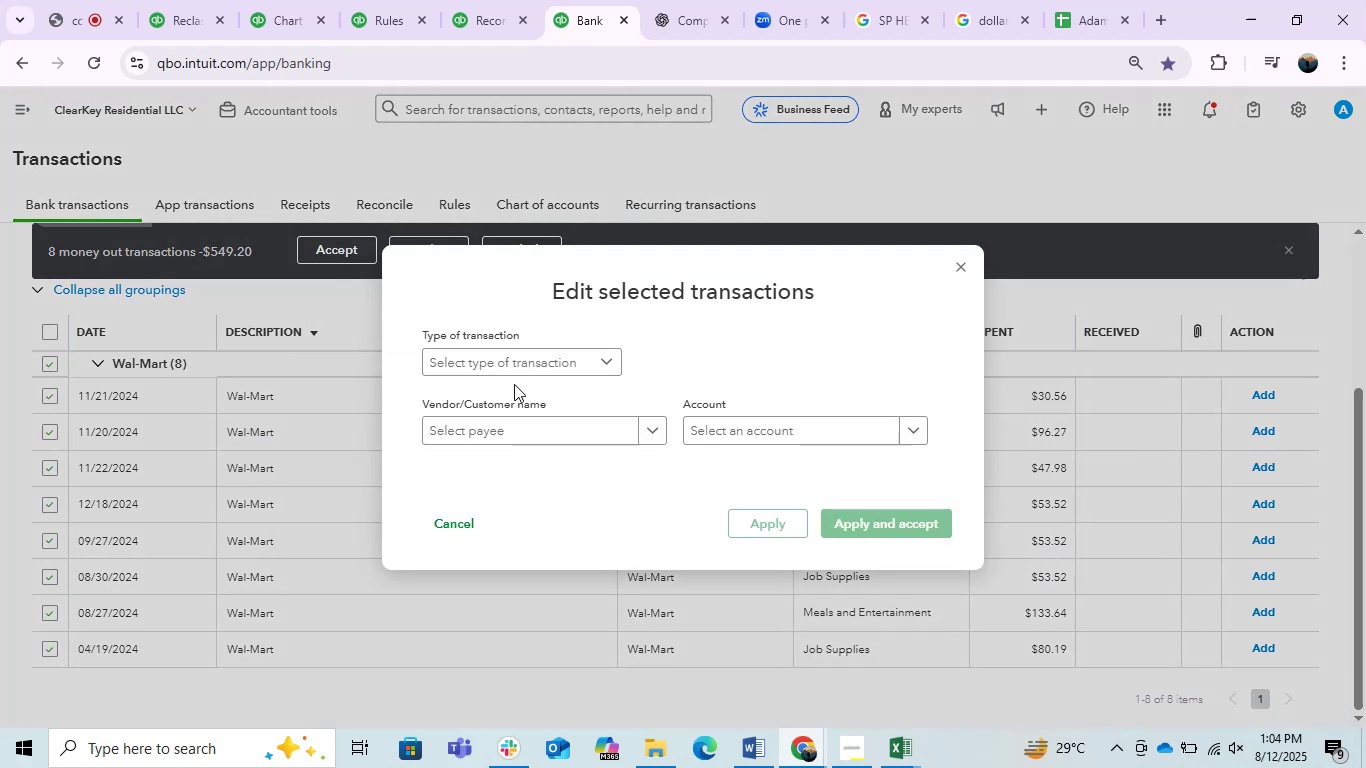 
left_click([516, 355])
 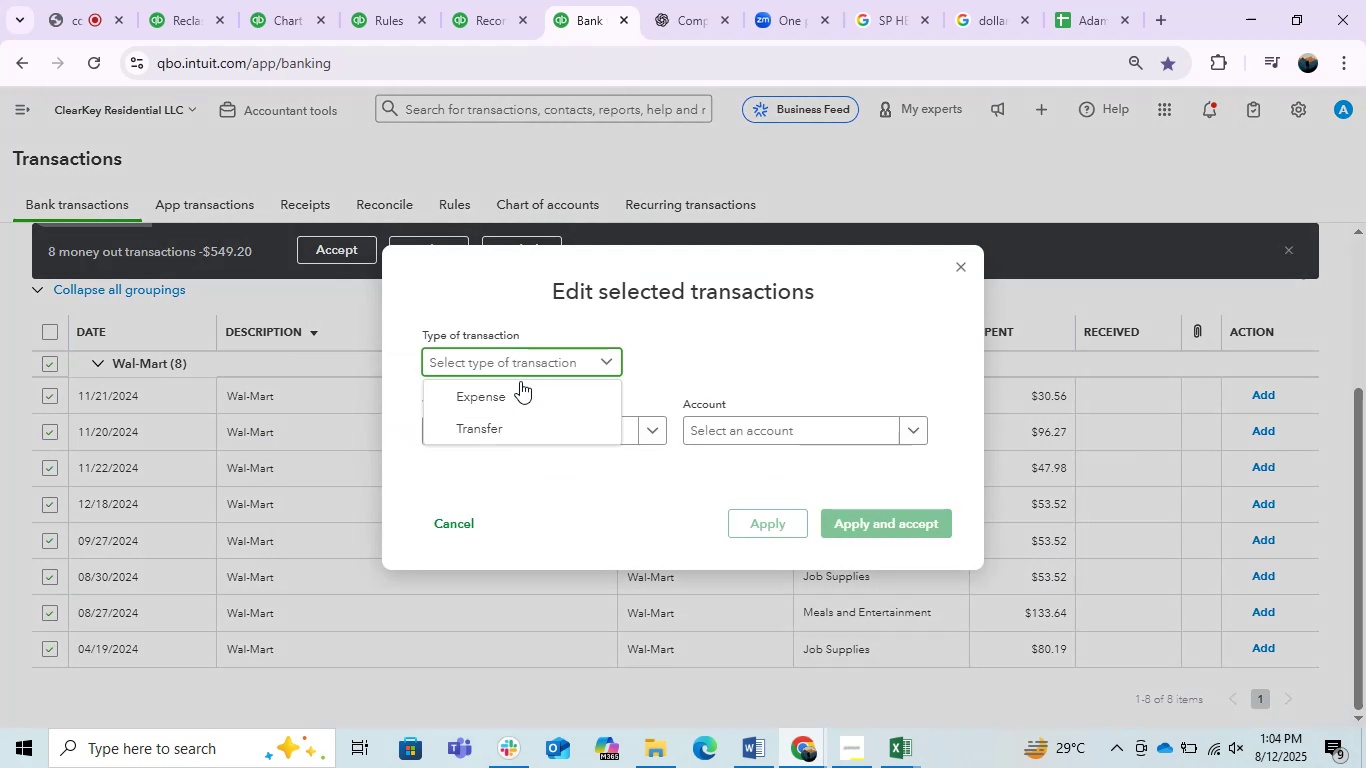 
left_click([520, 381])
 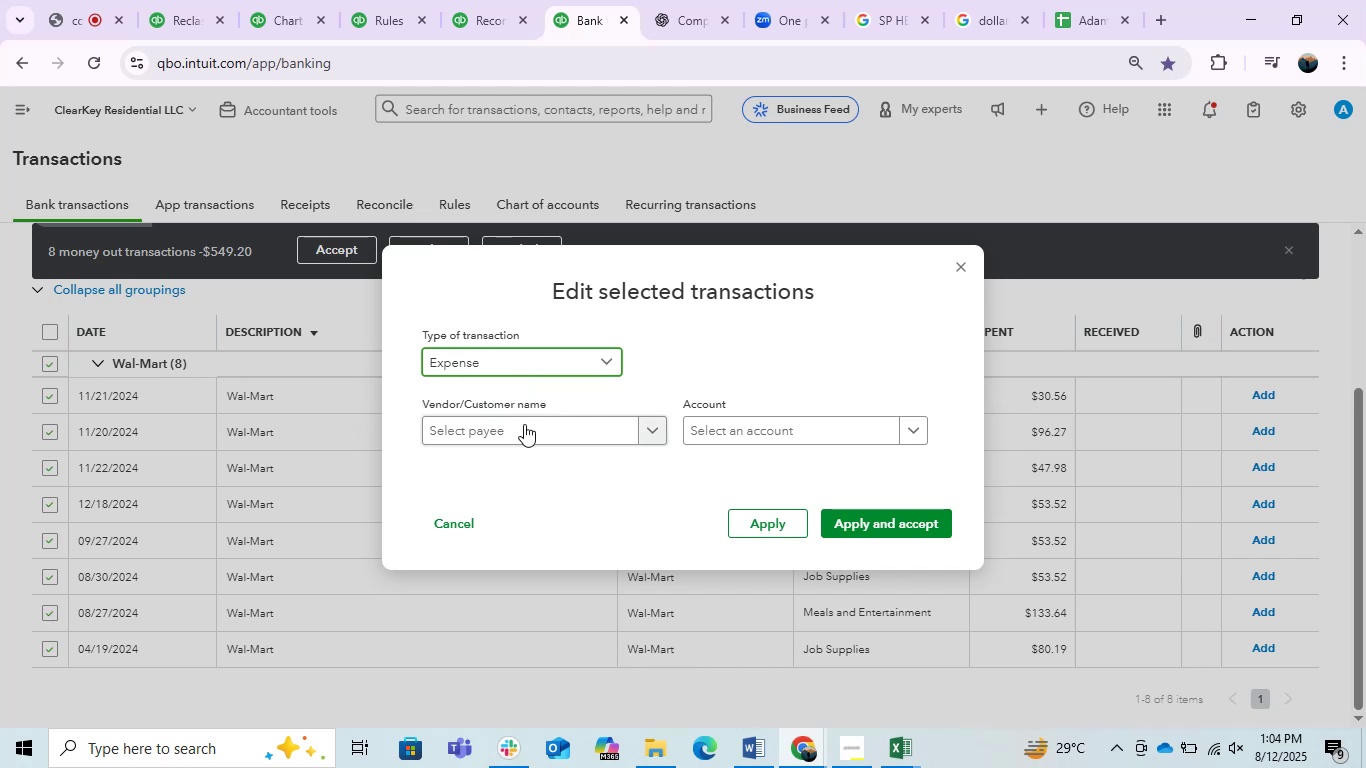 
left_click([525, 427])
 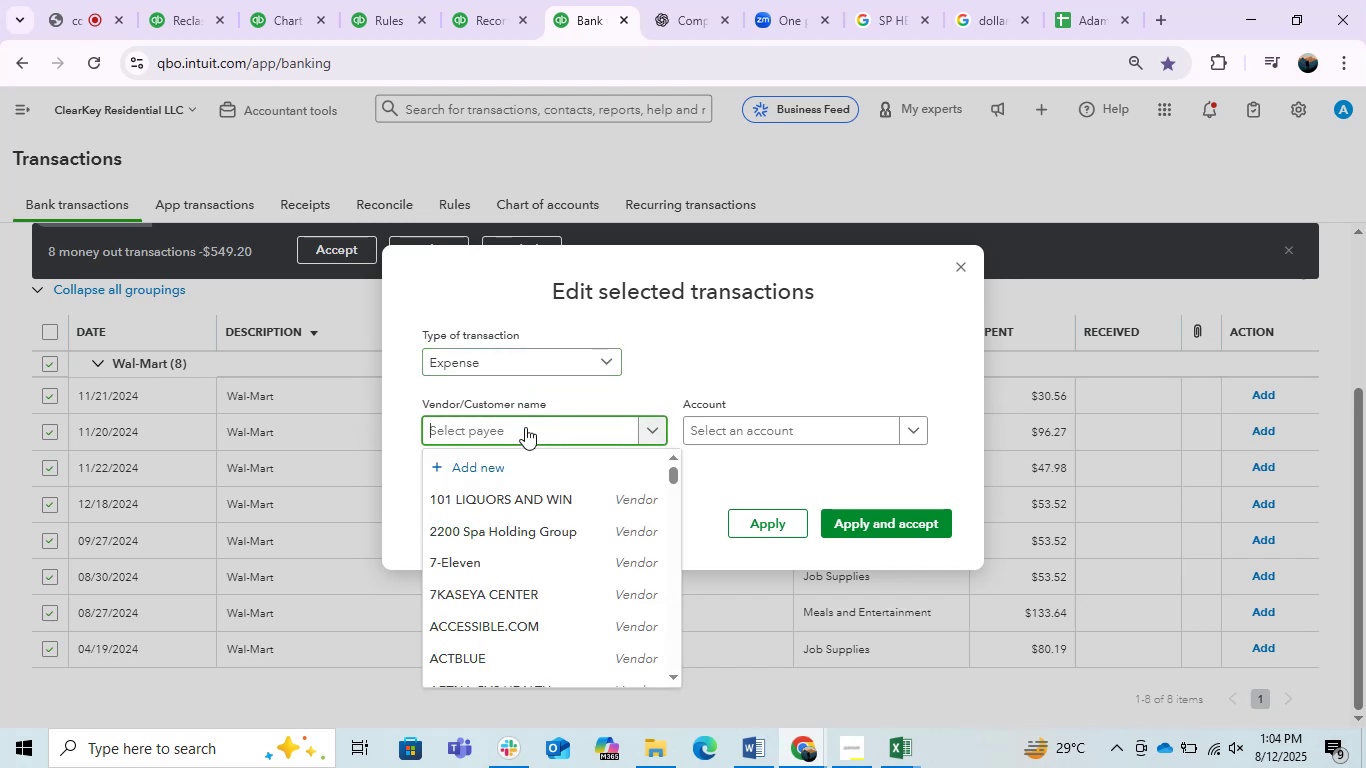 
type(wal)
 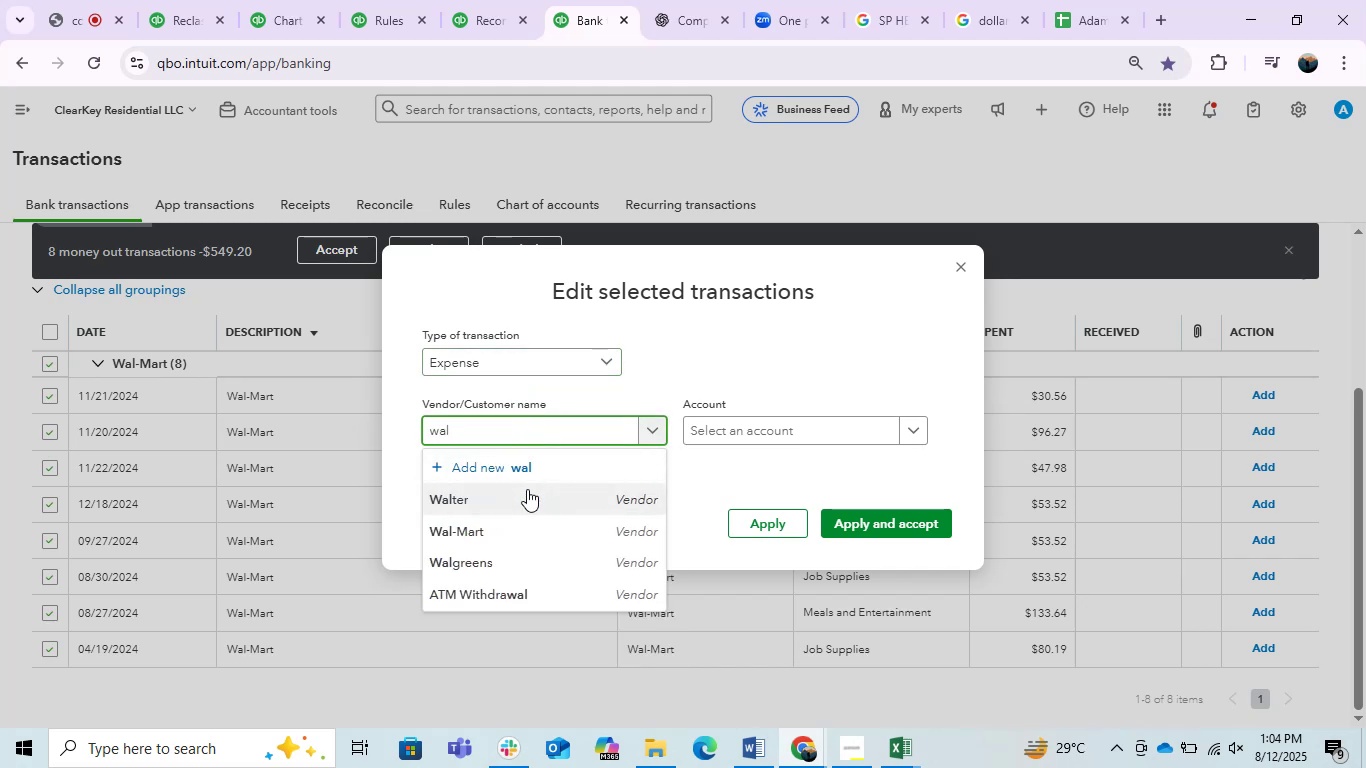 
left_click([498, 529])
 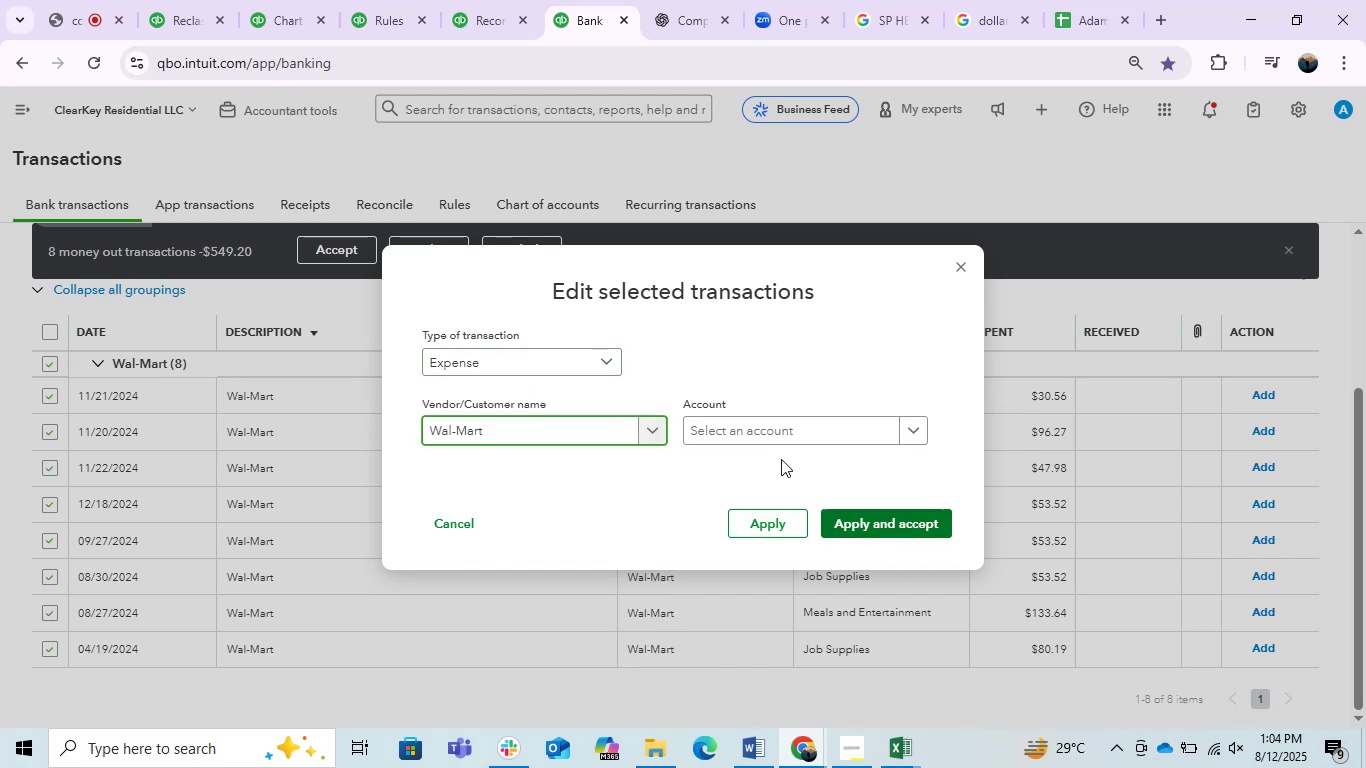 
left_click([763, 435])
 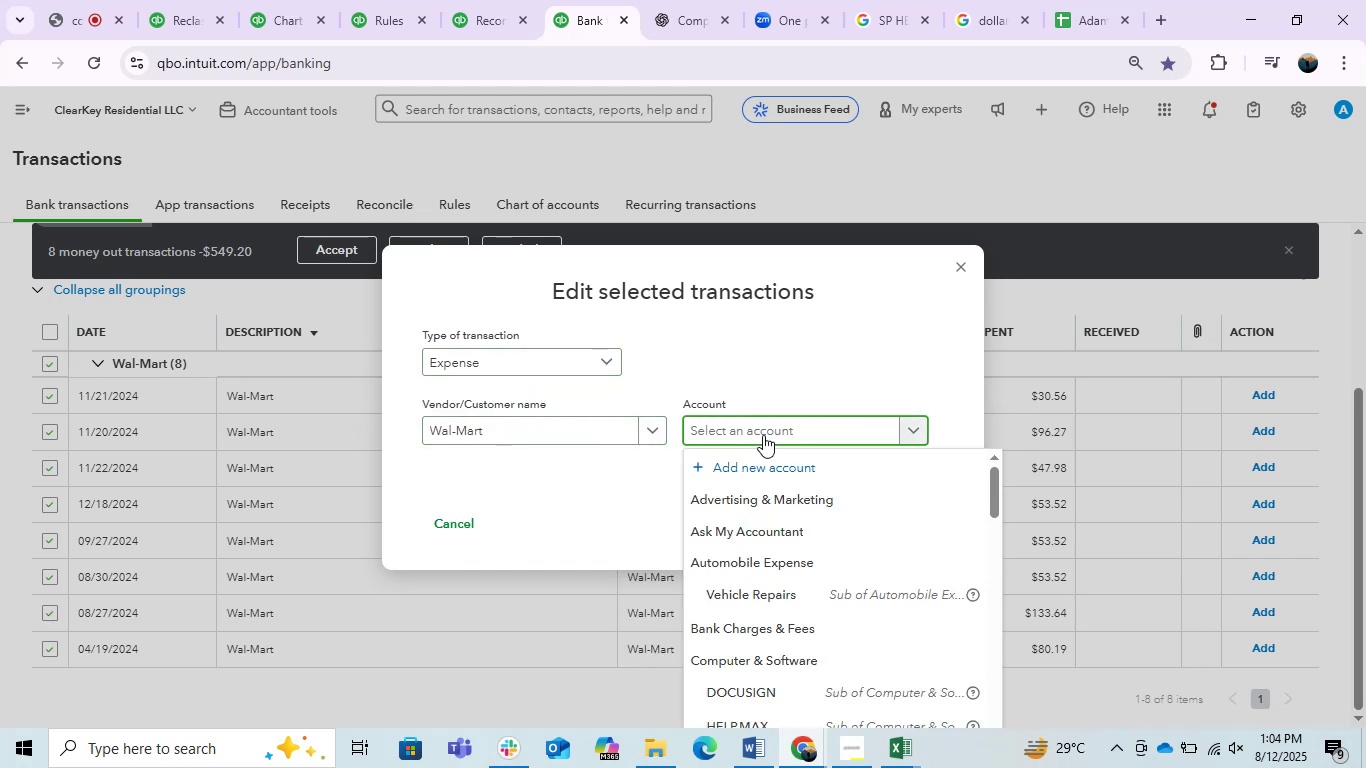 
type(office)
 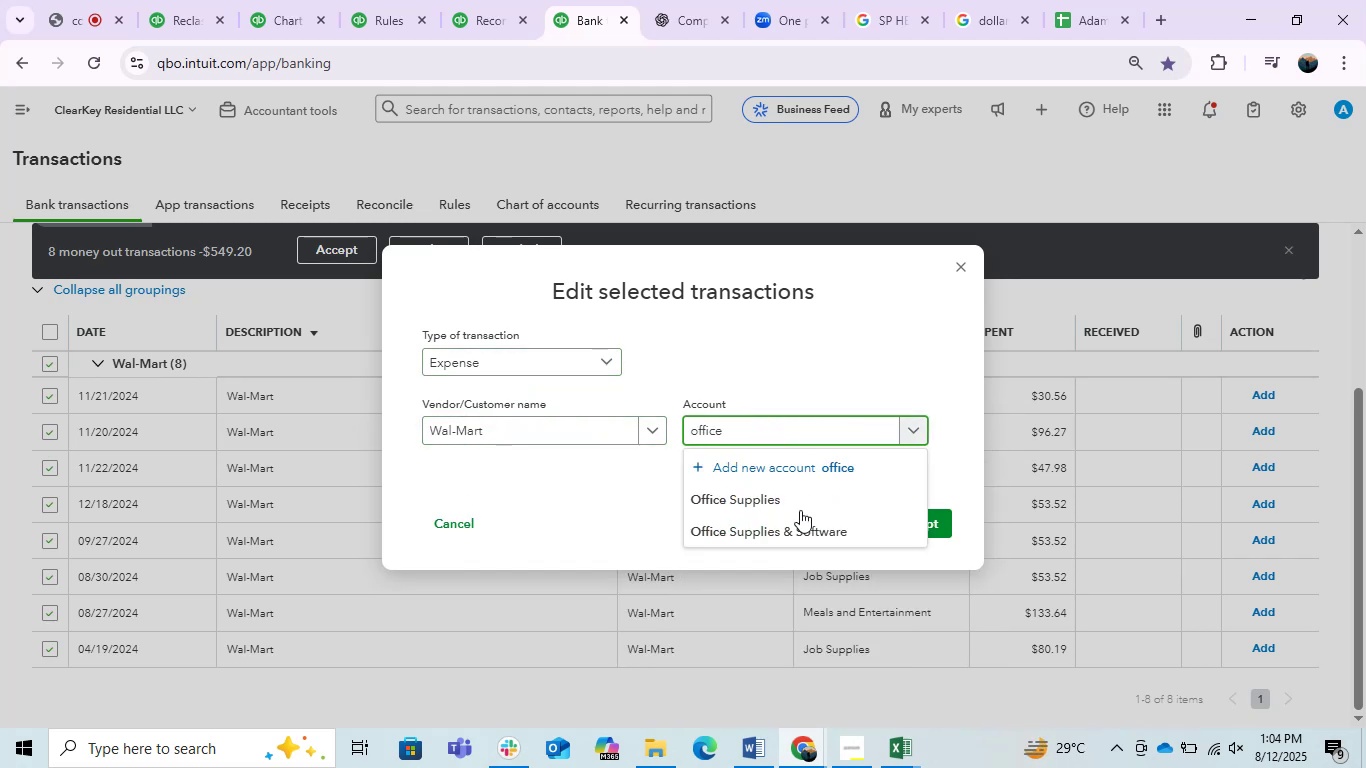 
left_click([777, 494])
 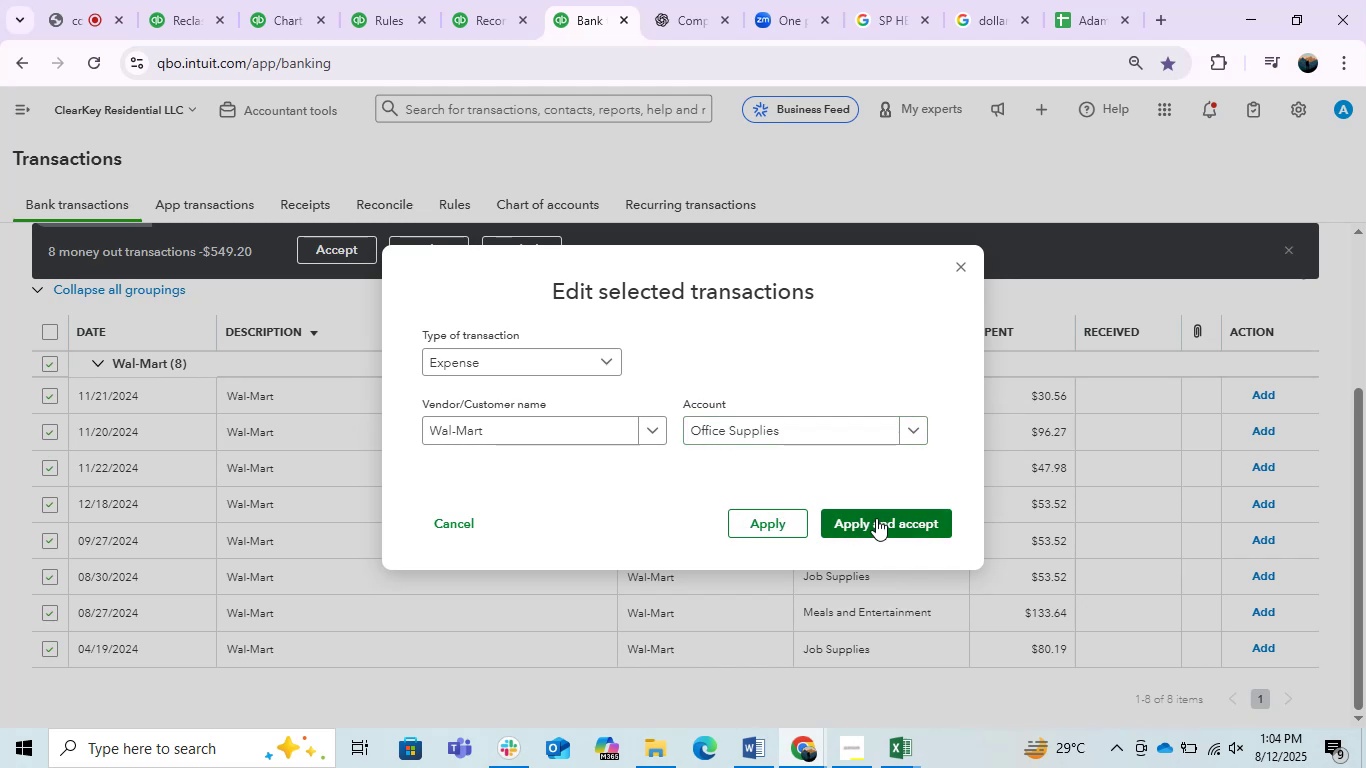 
left_click([876, 518])
 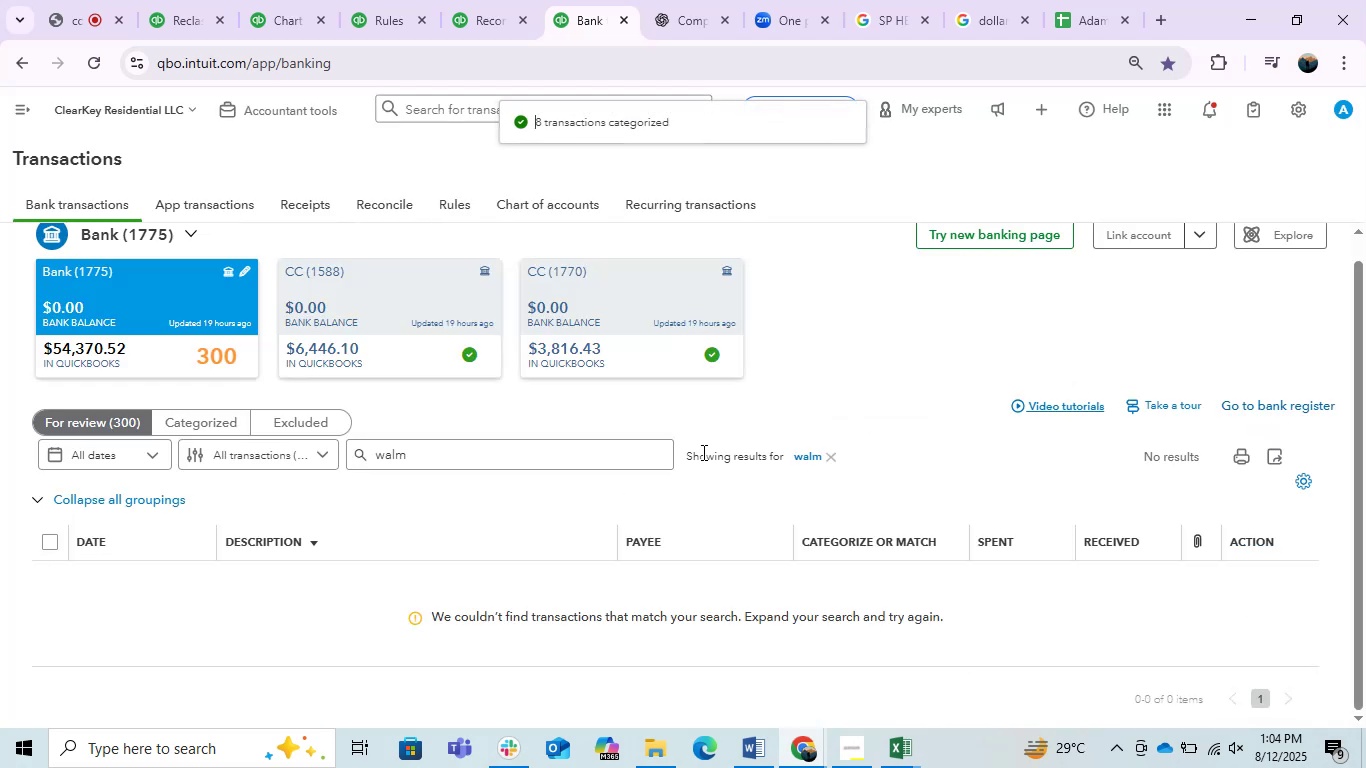 
left_click([833, 458])
 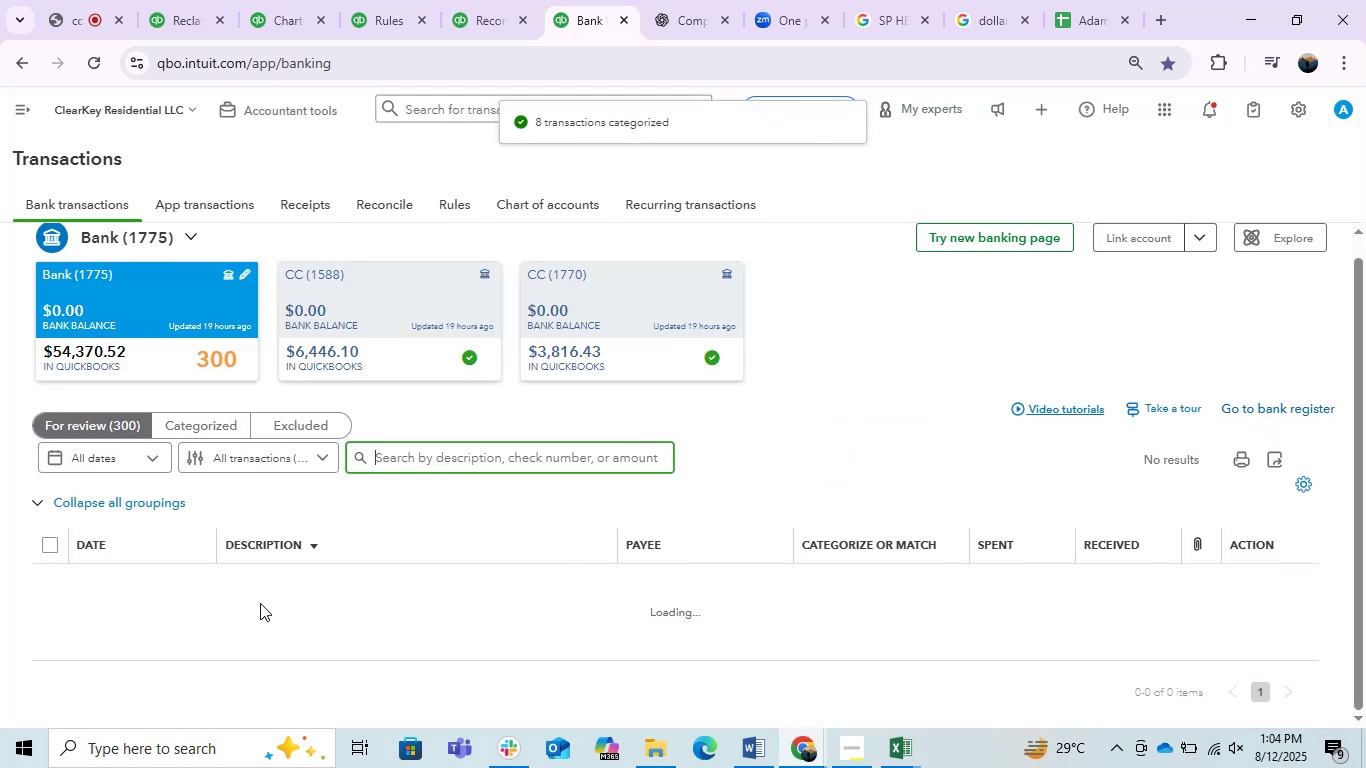 
scroll: coordinate [260, 603], scroll_direction: down, amount: 8.0
 